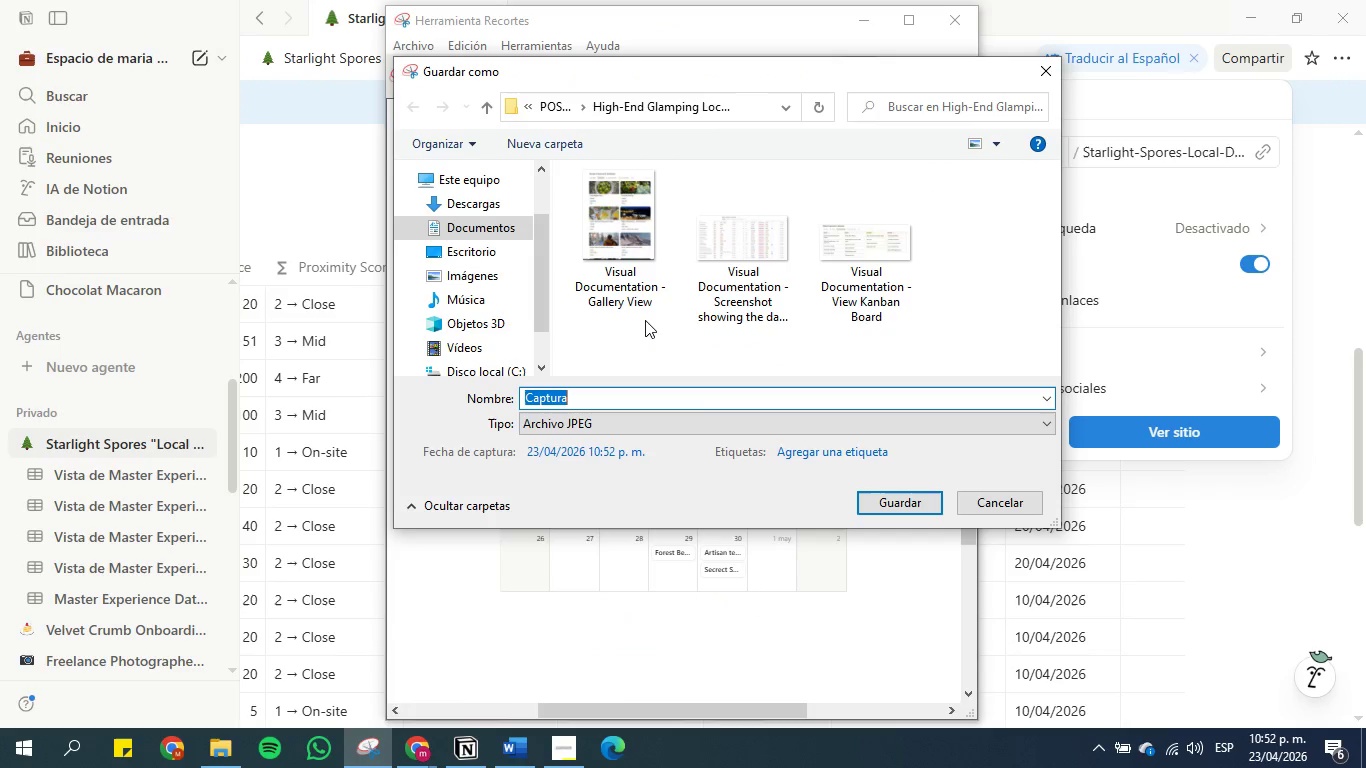 
key(Control+V)
 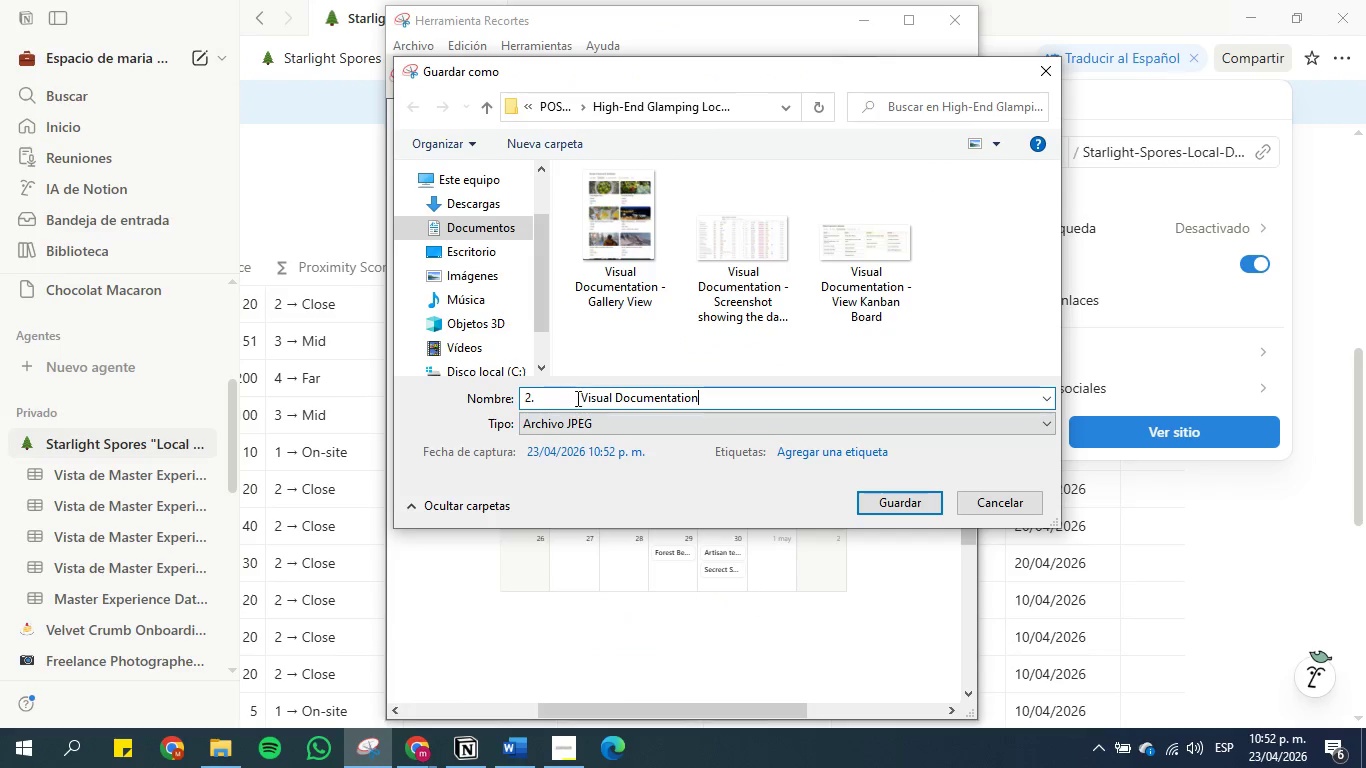 
left_click_drag(start_coordinate=[580, 398], to_coordinate=[485, 398])
 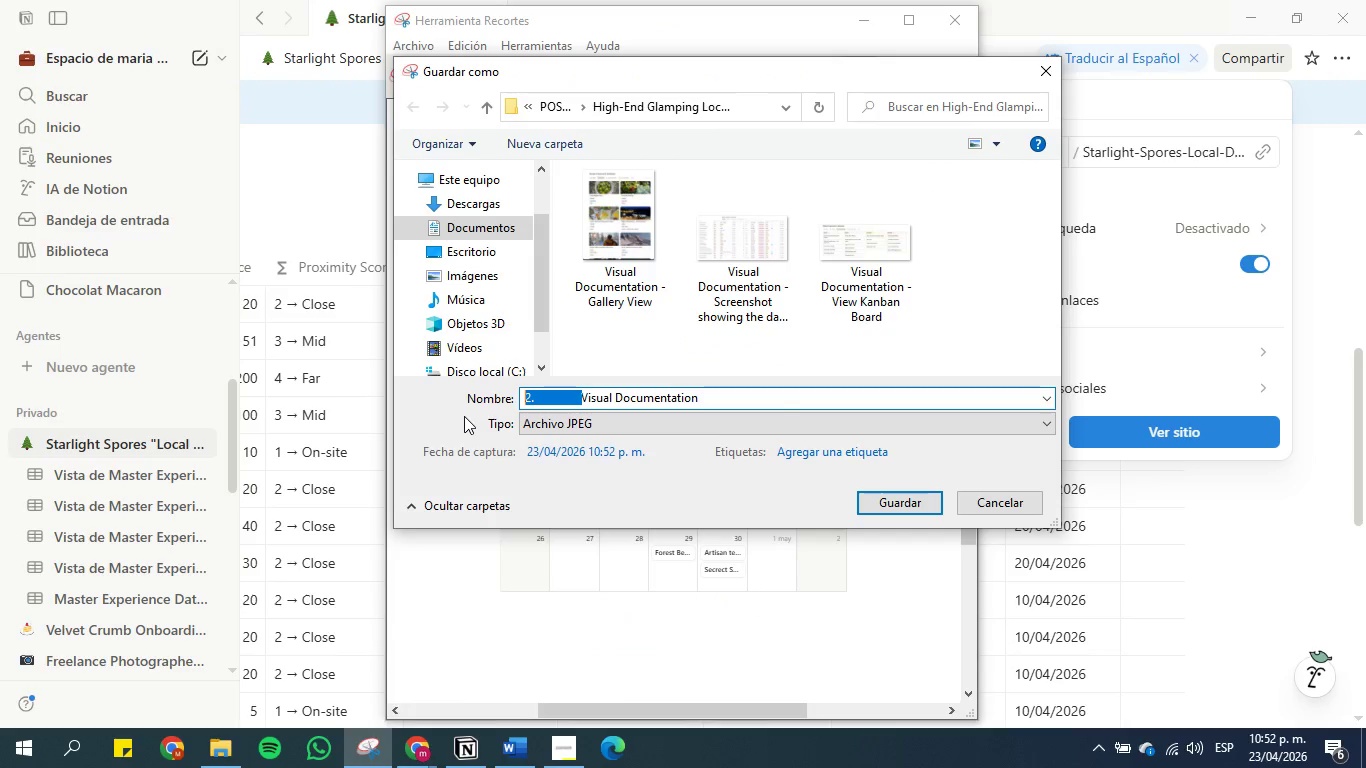 
key(Backspace)
 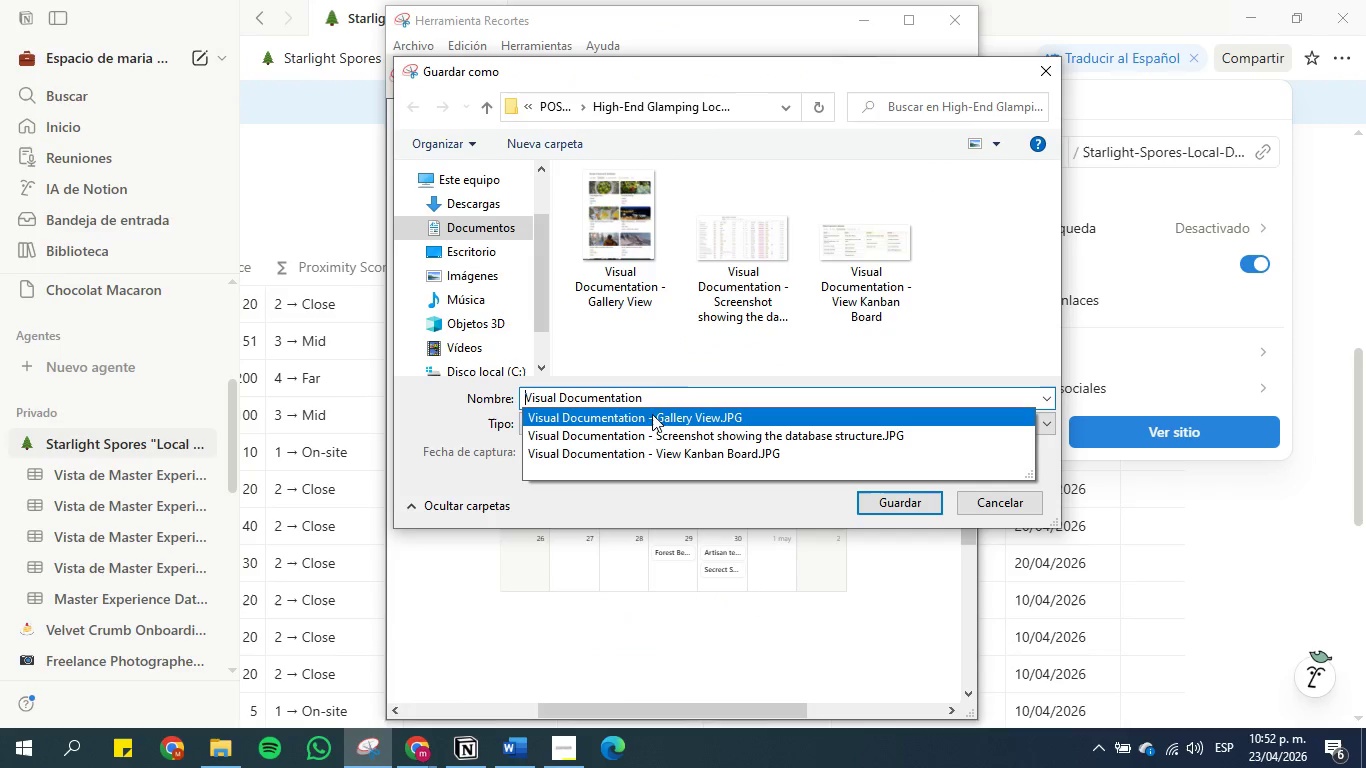 
left_click([684, 392])
 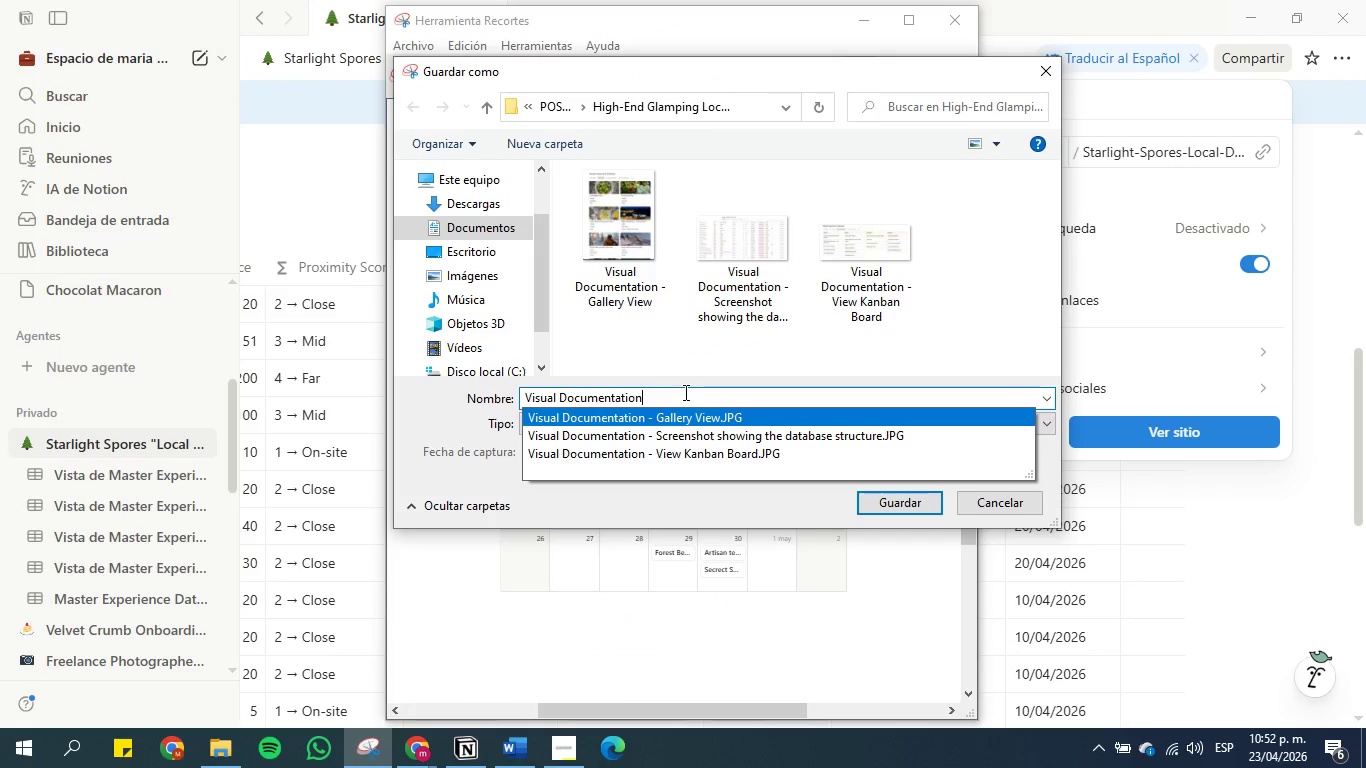 
key(Space)
 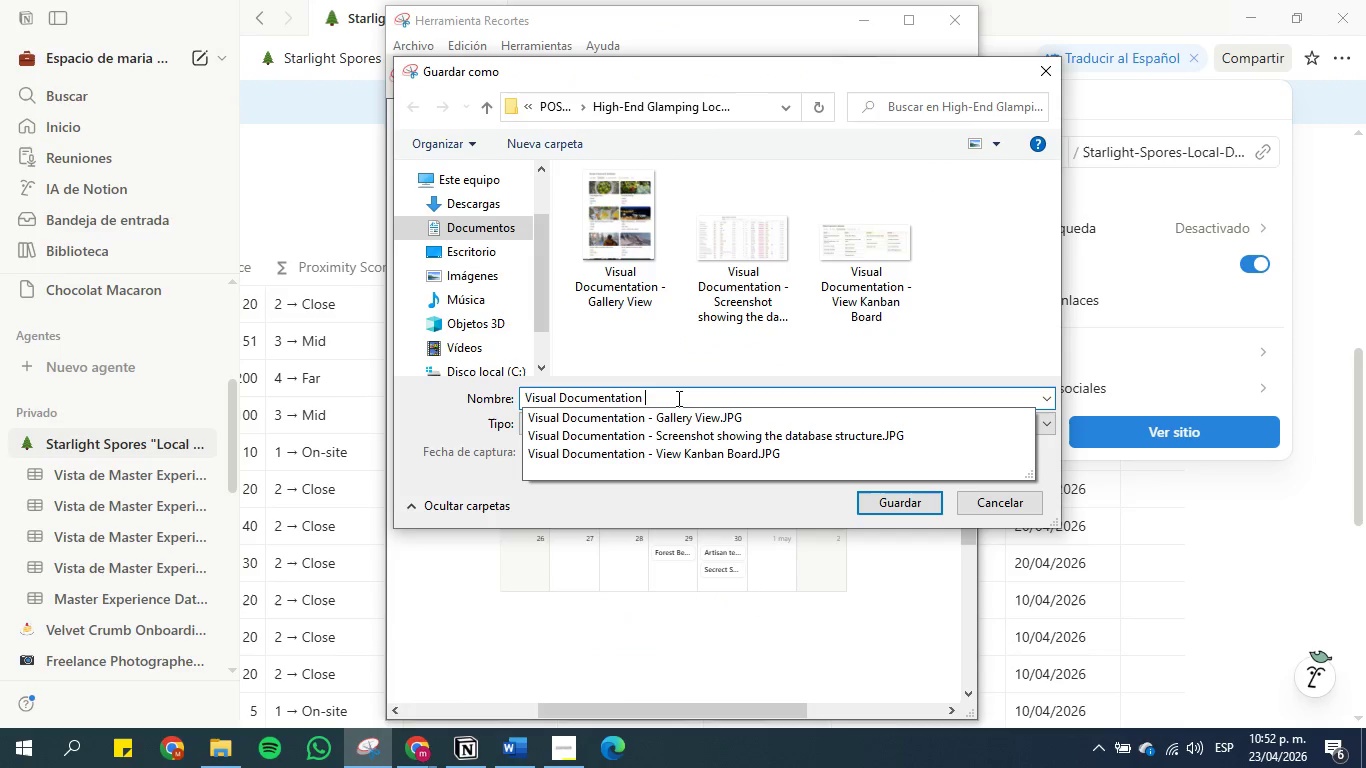 
key(Minus)
 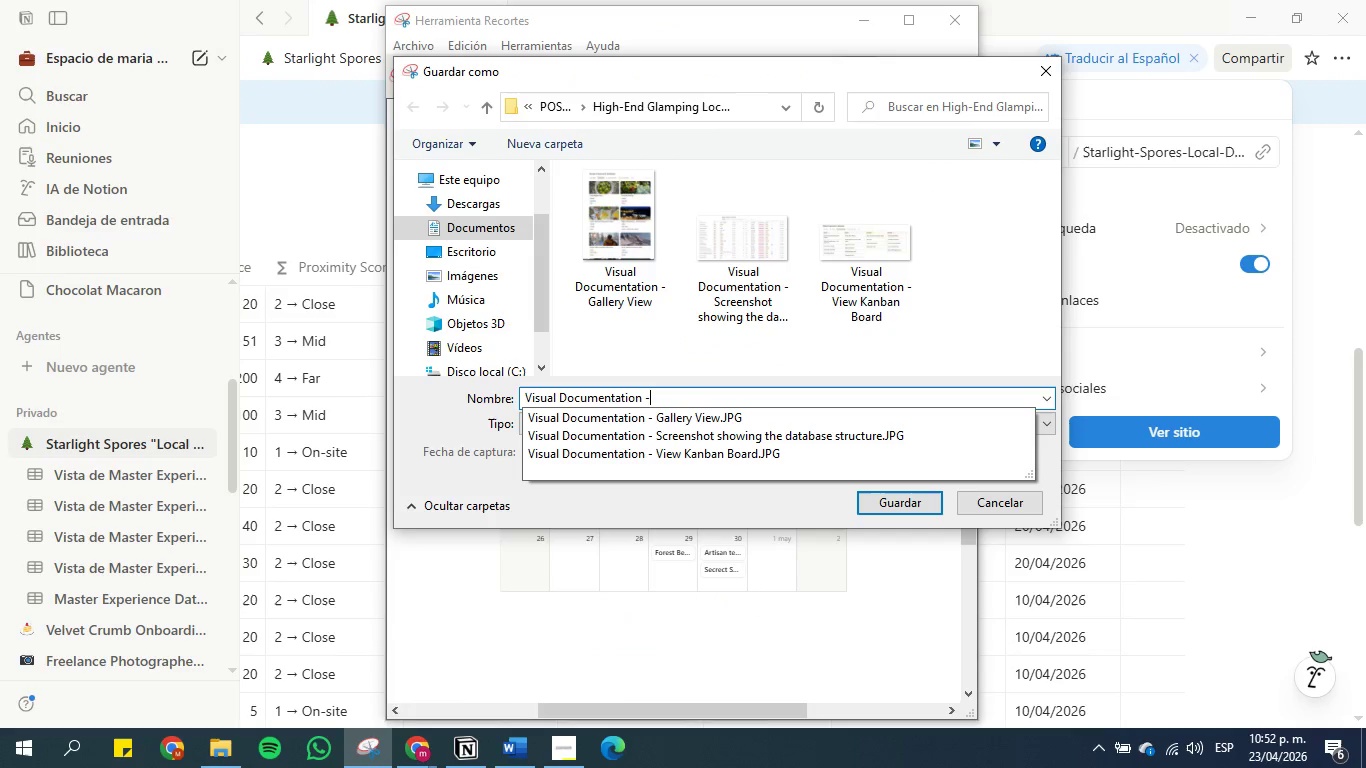 
key(Space)
 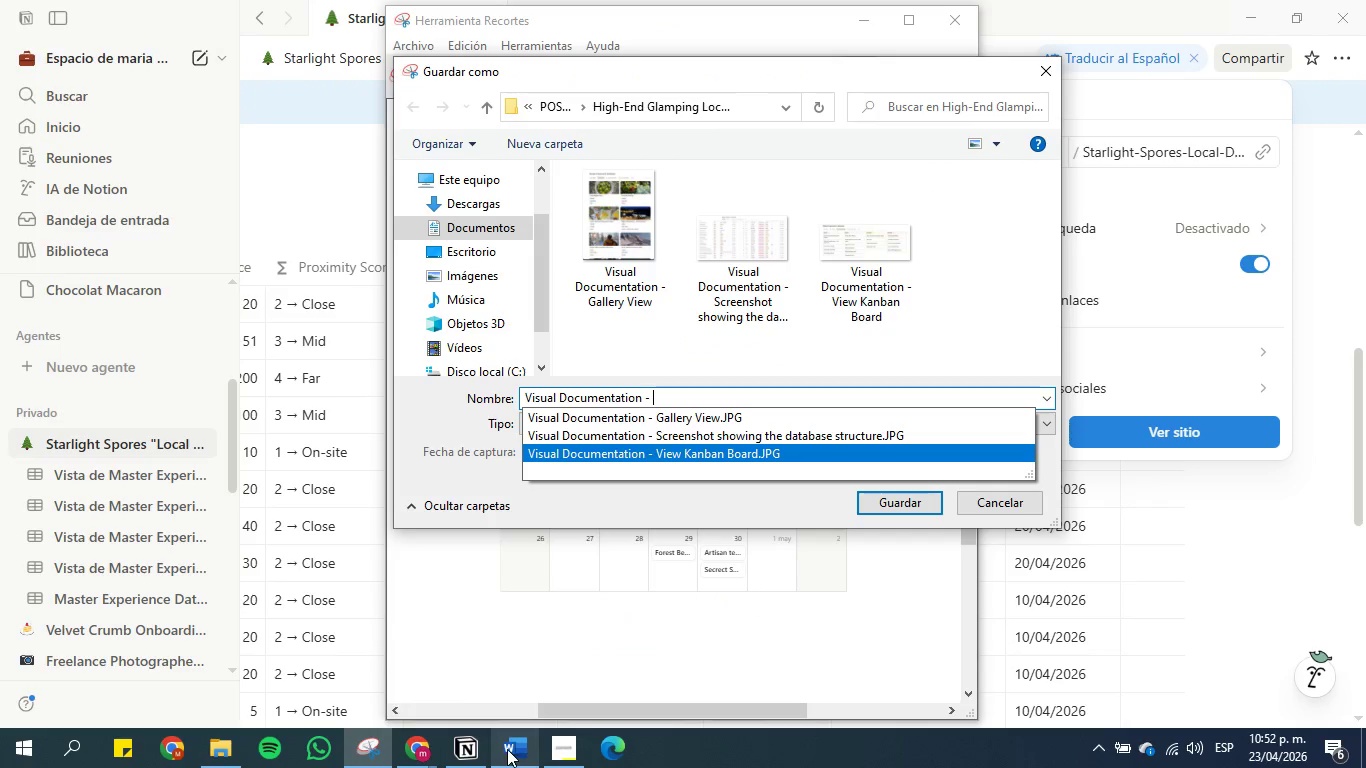 
left_click([509, 749])
 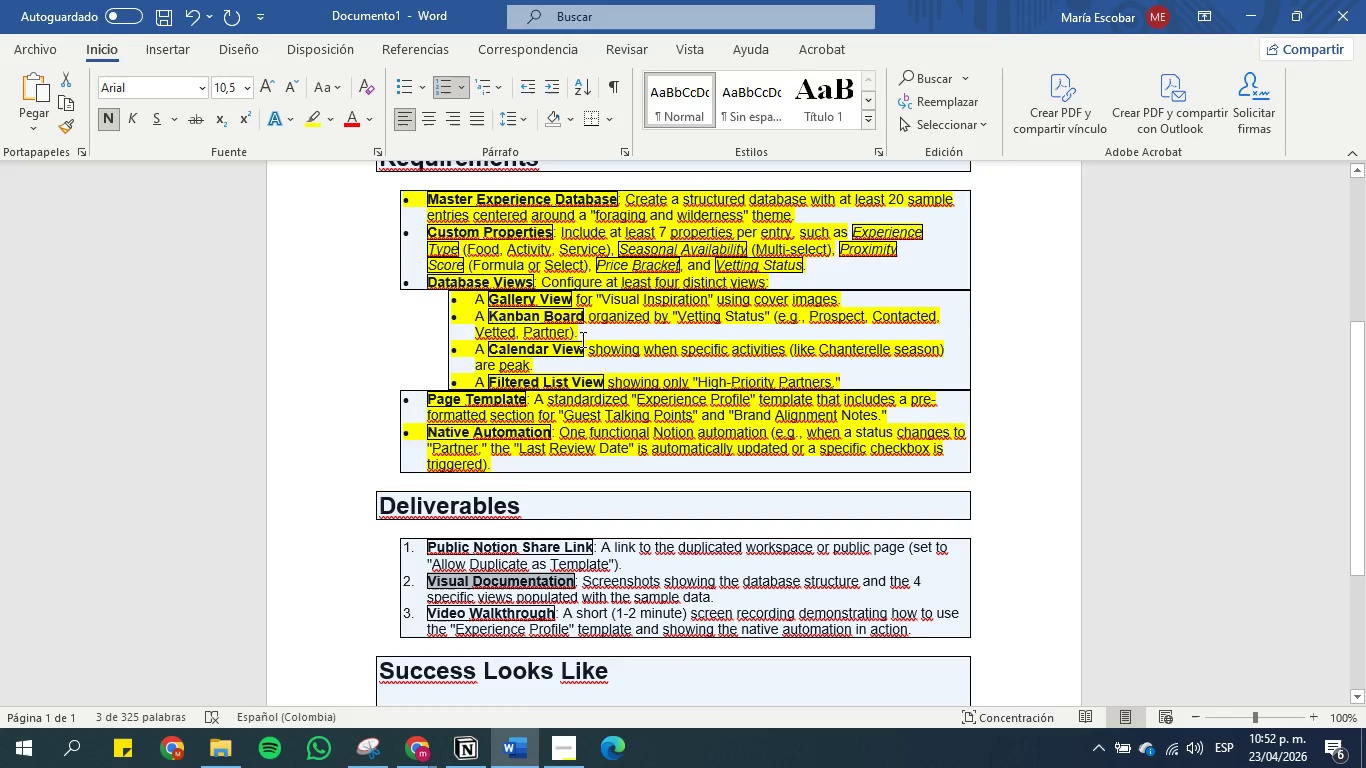 
left_click_drag(start_coordinate=[581, 346], to_coordinate=[510, 353])
 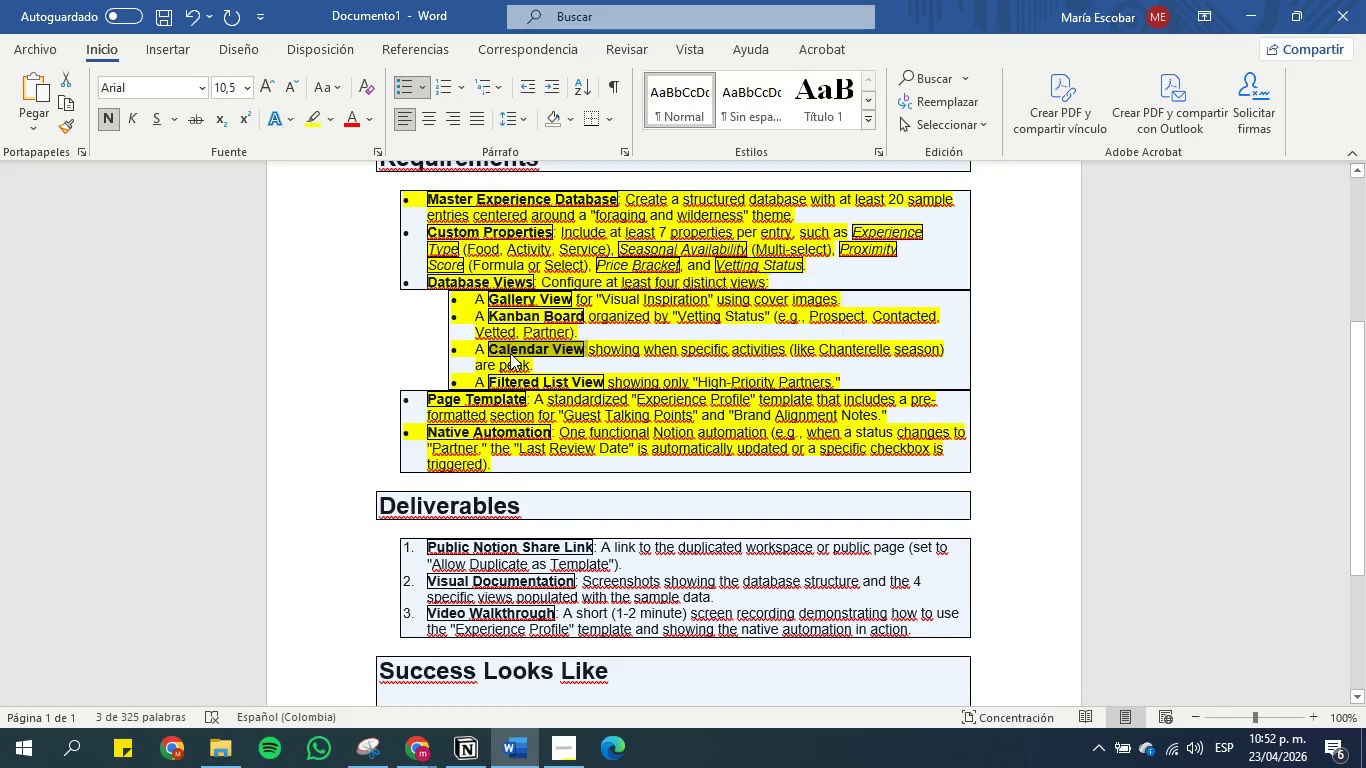 
key(Control+C)
 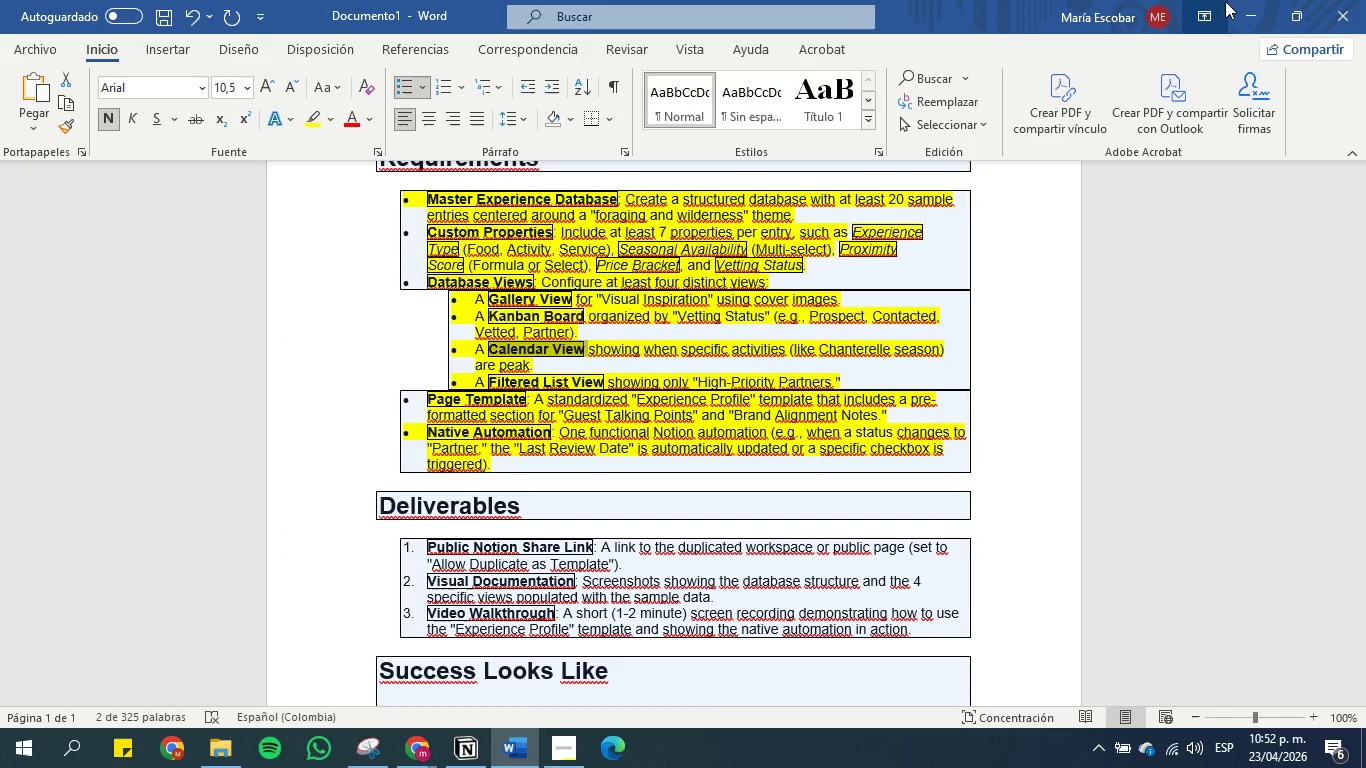 
left_click([1229, 1])
 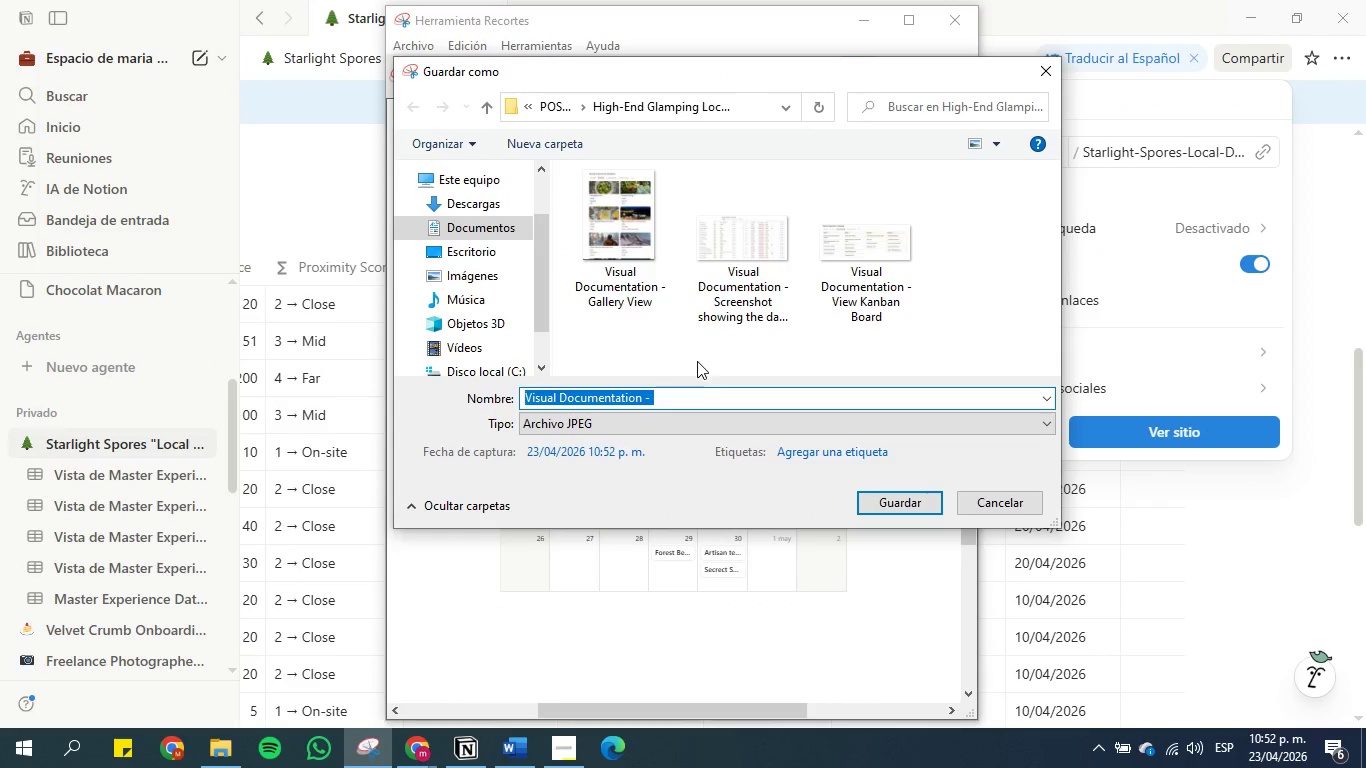 
left_click([699, 395])
 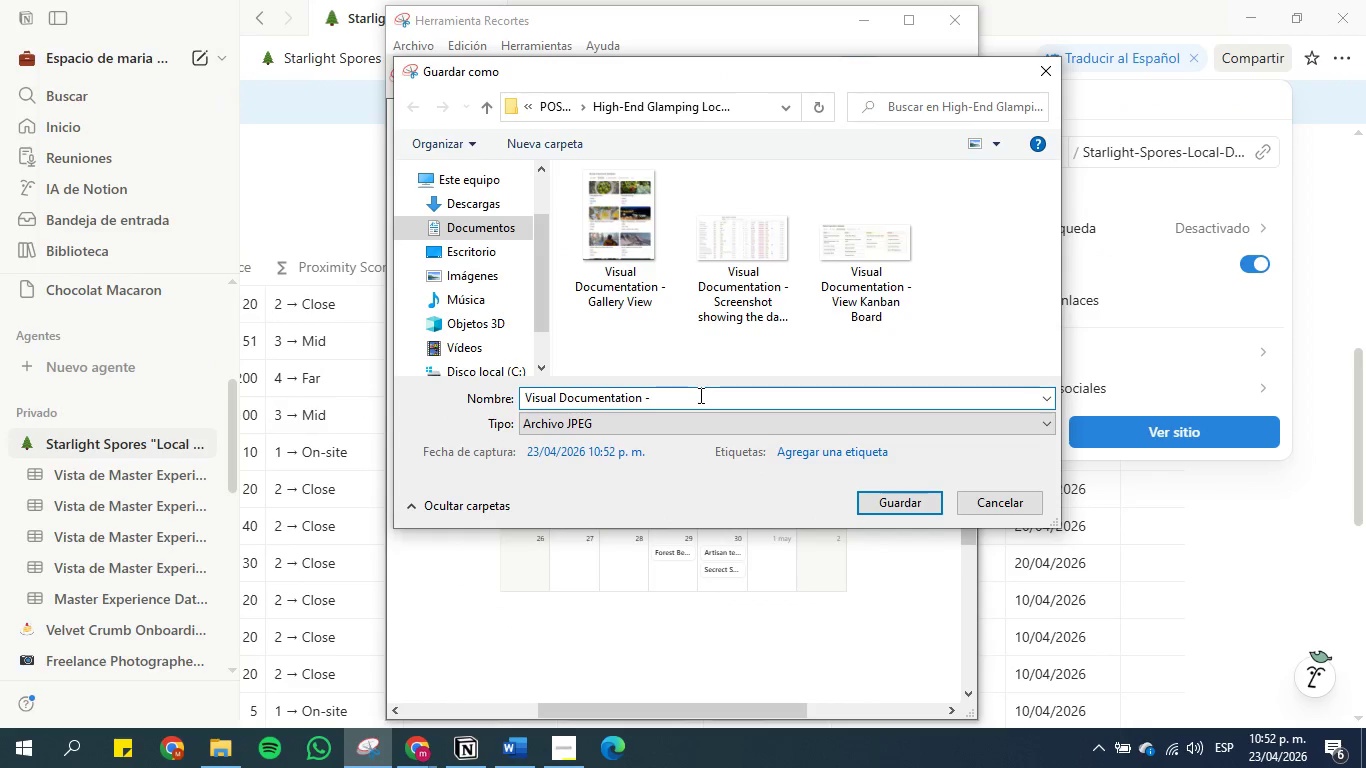 
left_click([699, 395])
 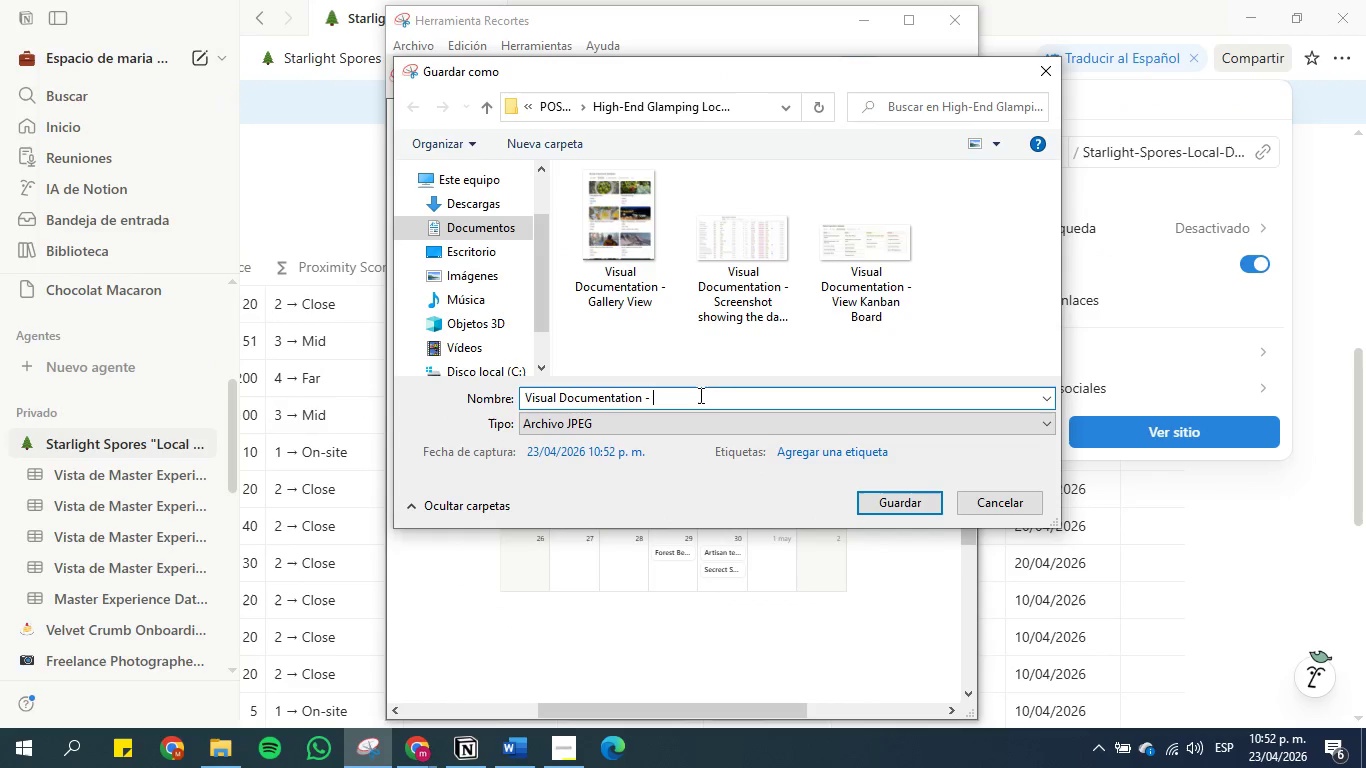 
key(Control+V)
 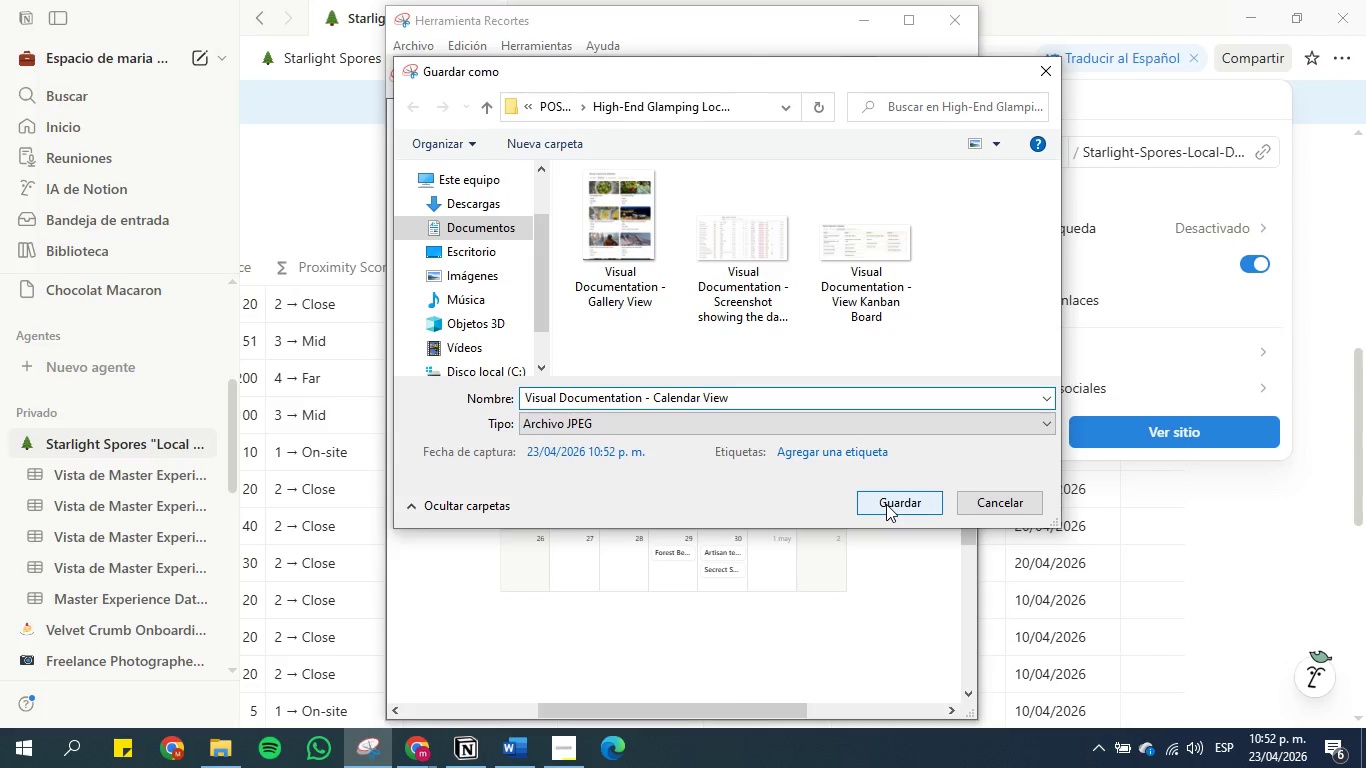 
left_click([886, 504])
 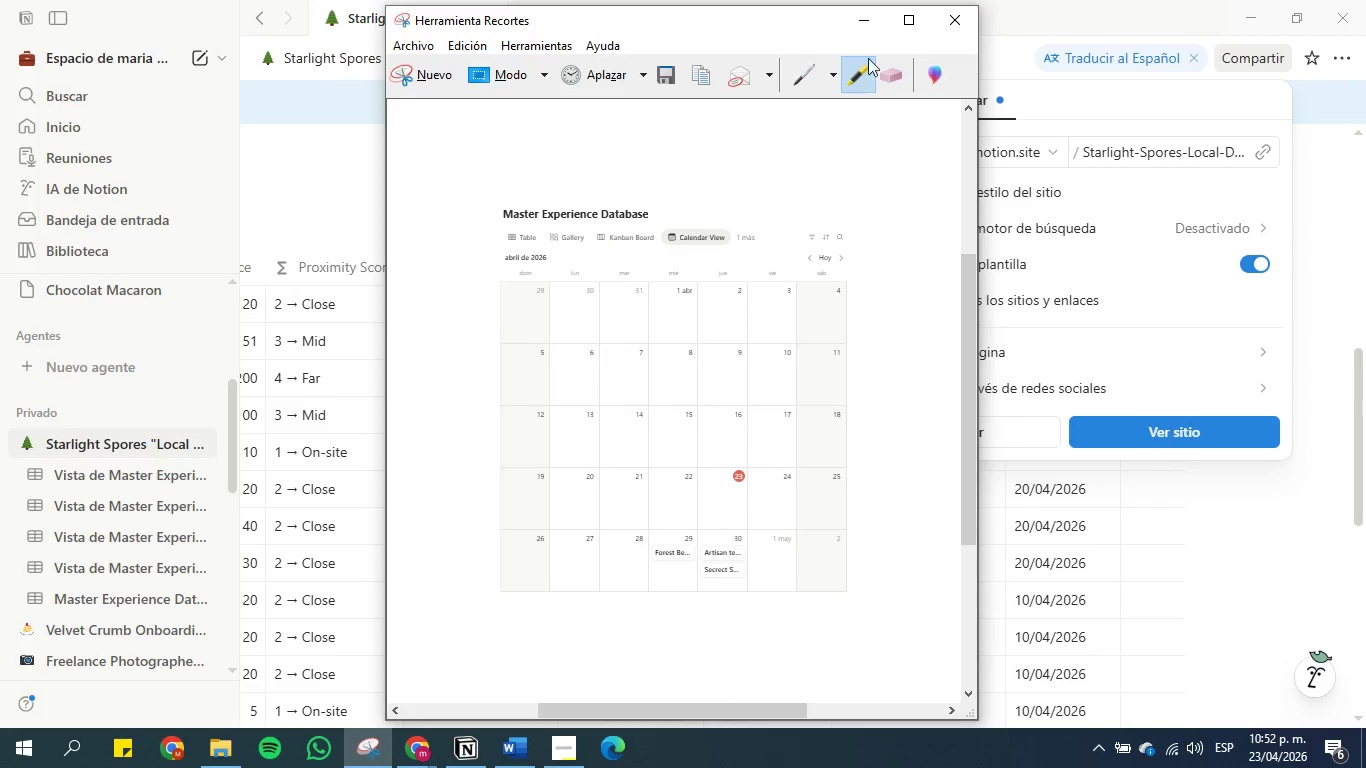 
left_click([860, 22])
 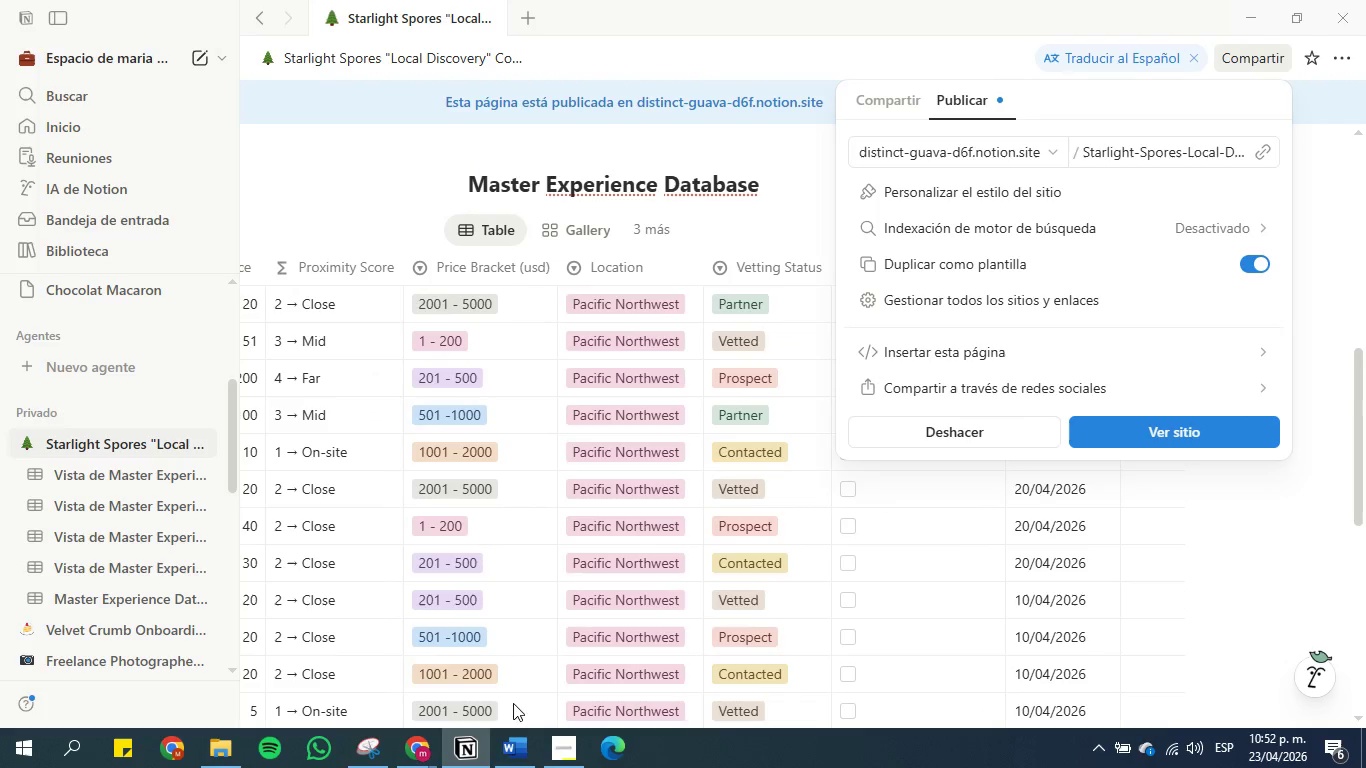 
left_click([420, 748])
 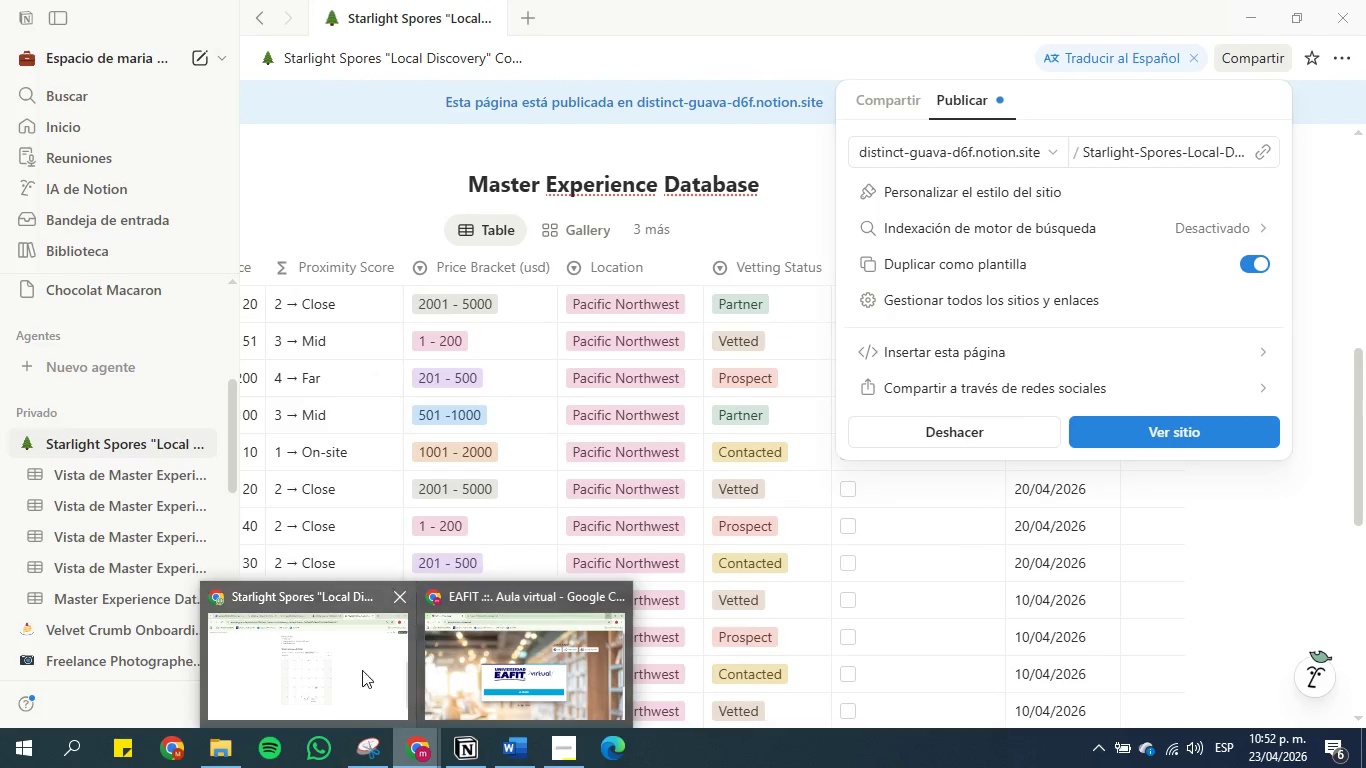 
left_click([329, 676])
 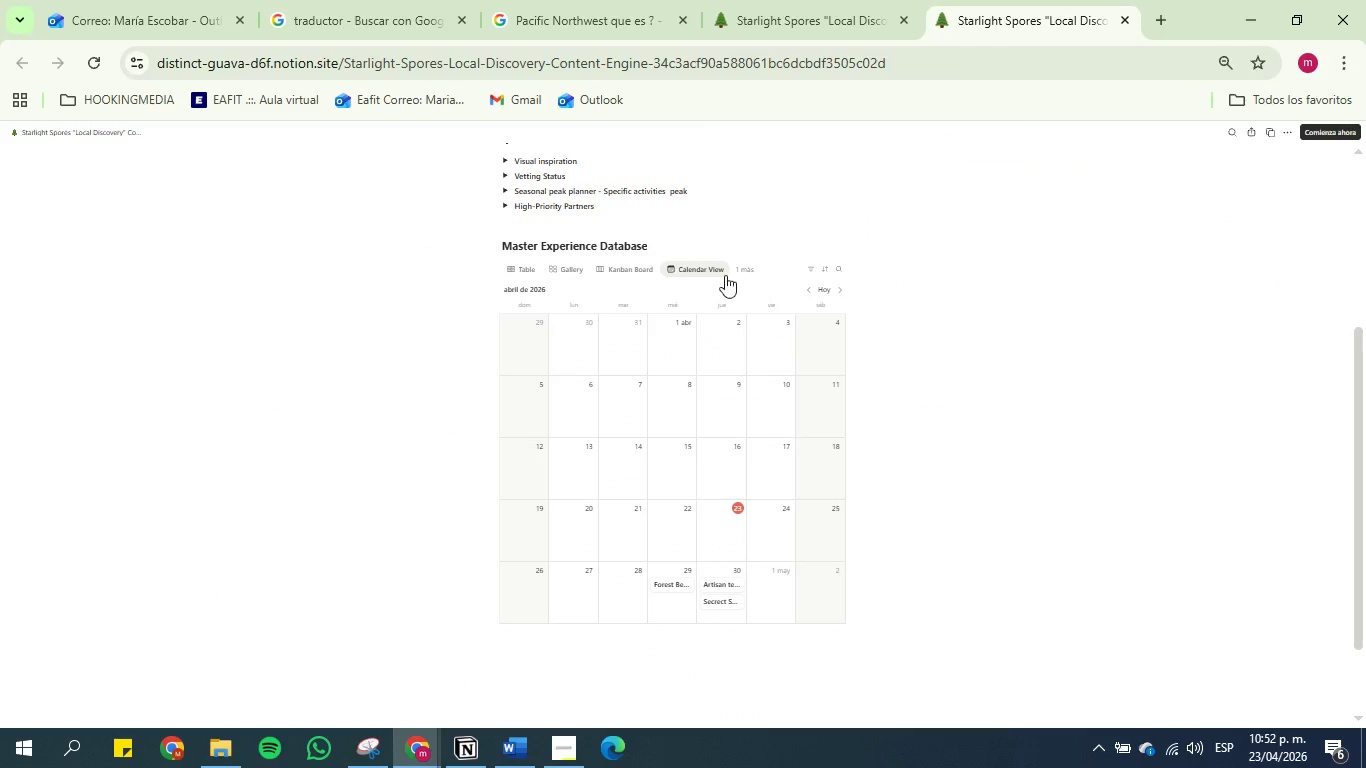 
left_click([740, 268])
 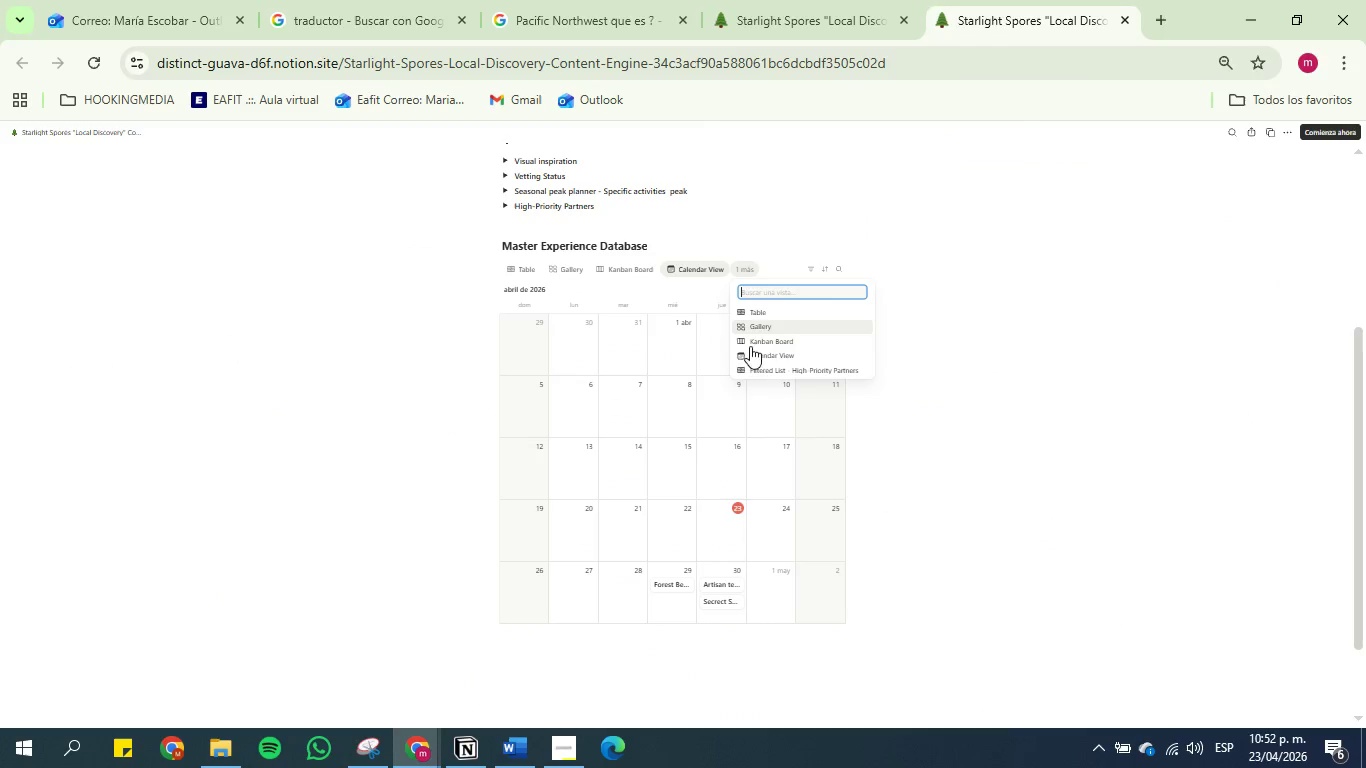 
left_click([755, 370])
 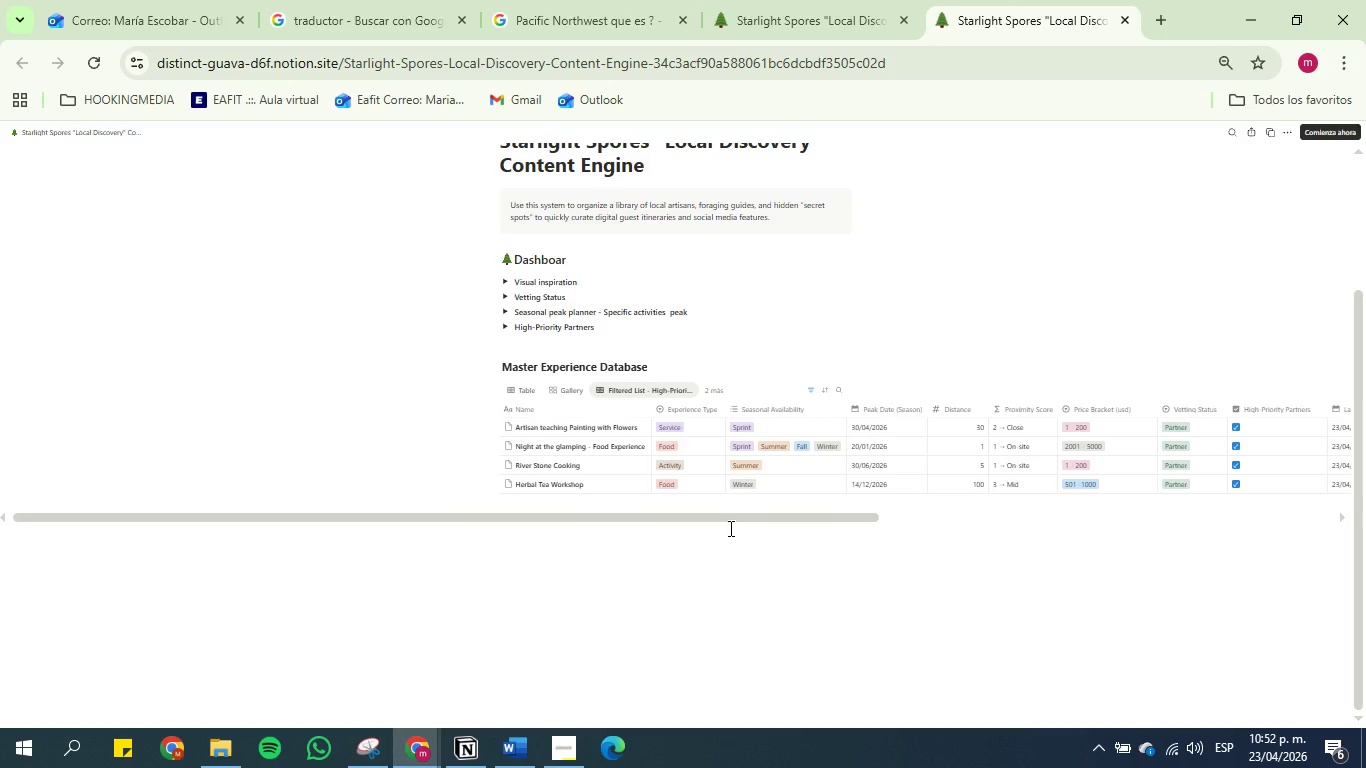 
left_click_drag(start_coordinate=[730, 520], to_coordinate=[908, 508])
 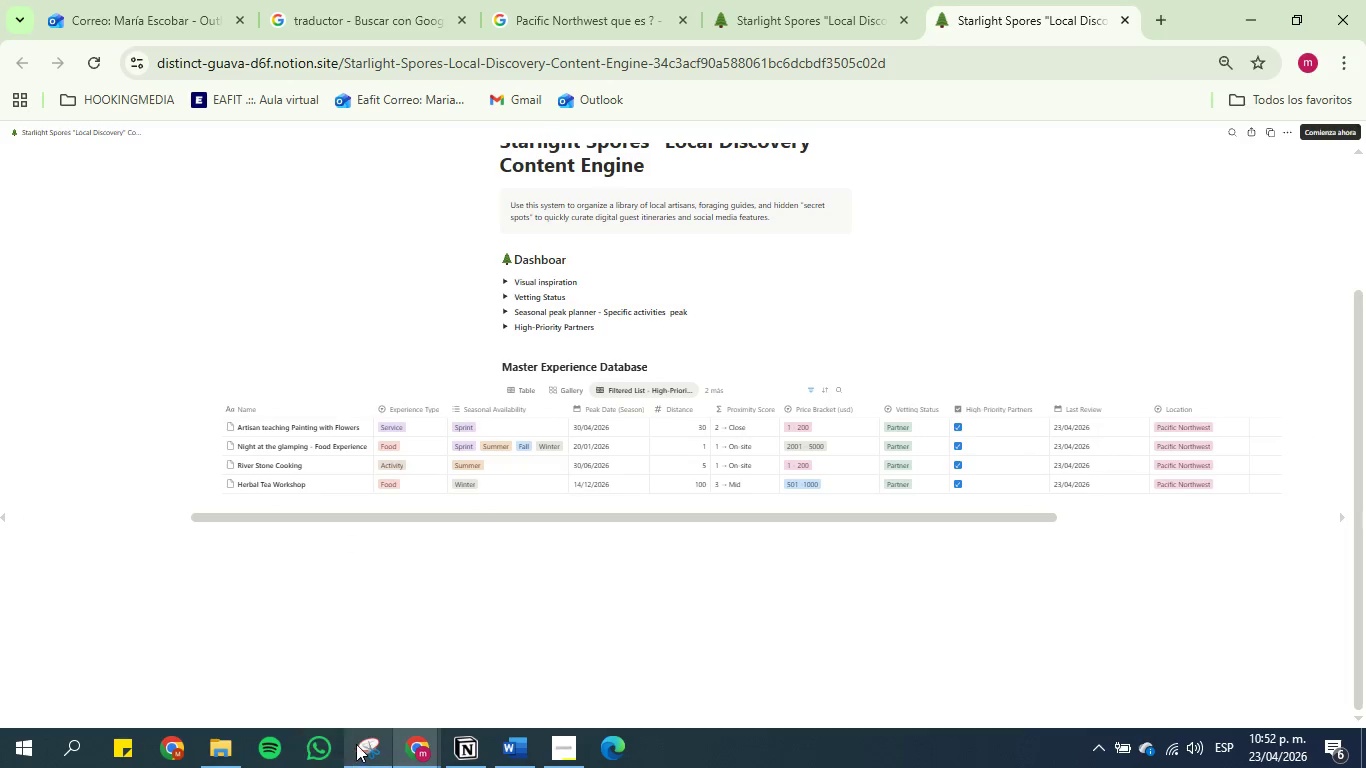 
left_click([365, 744])
 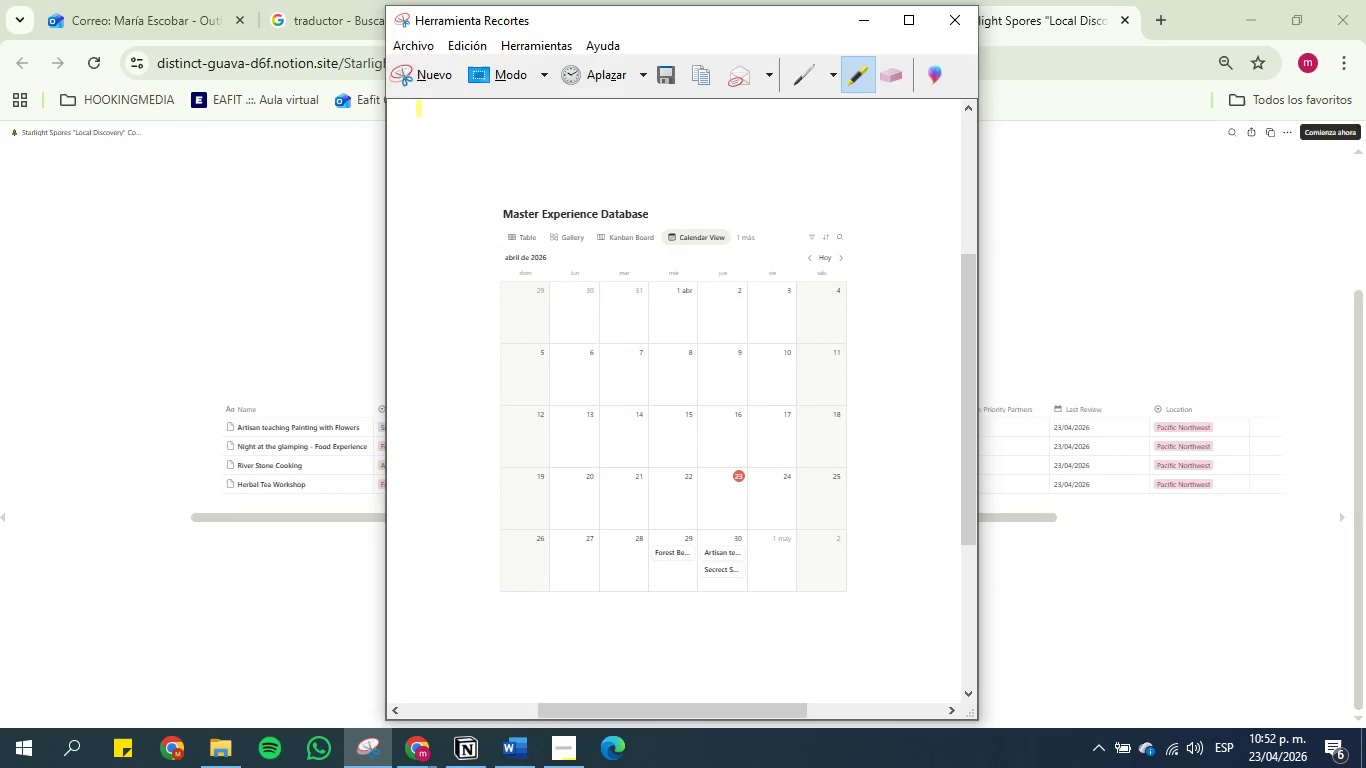 
left_click([426, 80])
 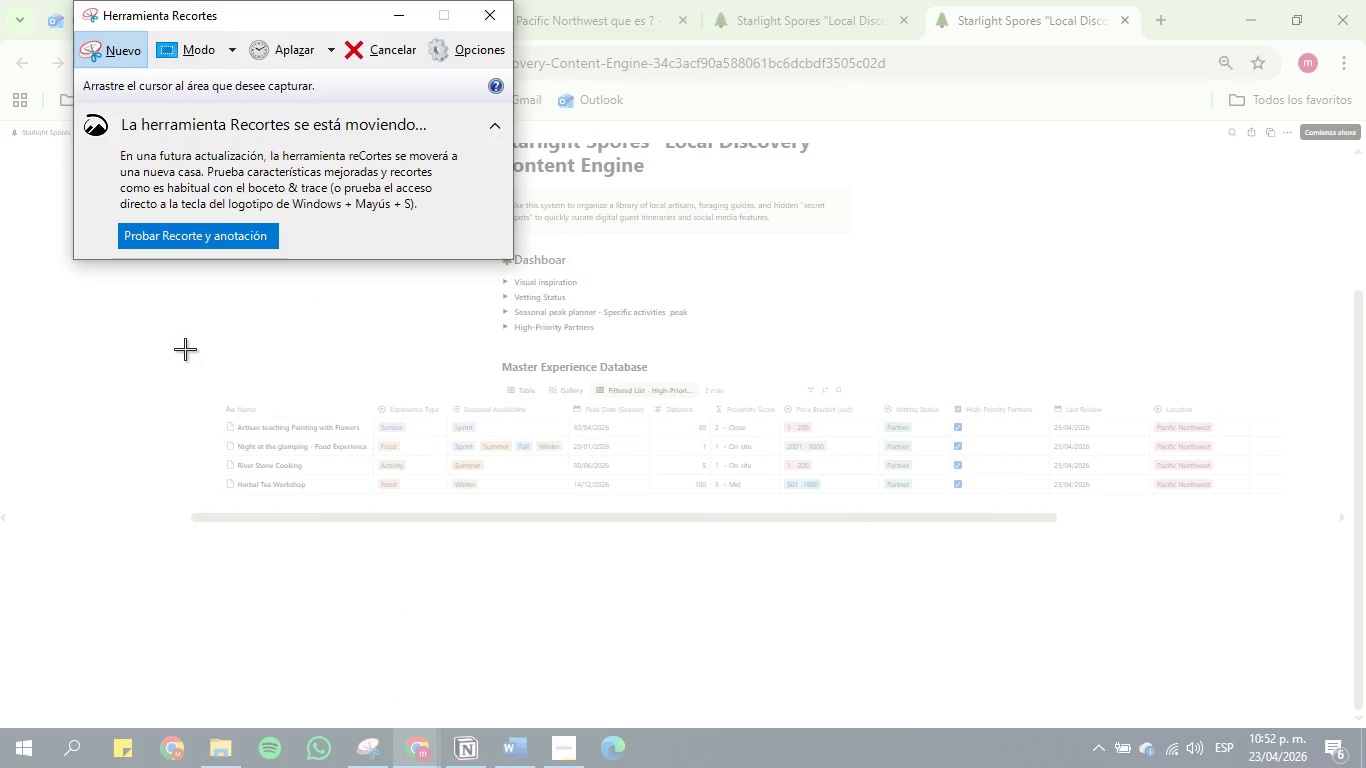 
left_click_drag(start_coordinate=[186, 341], to_coordinate=[1250, 538])
 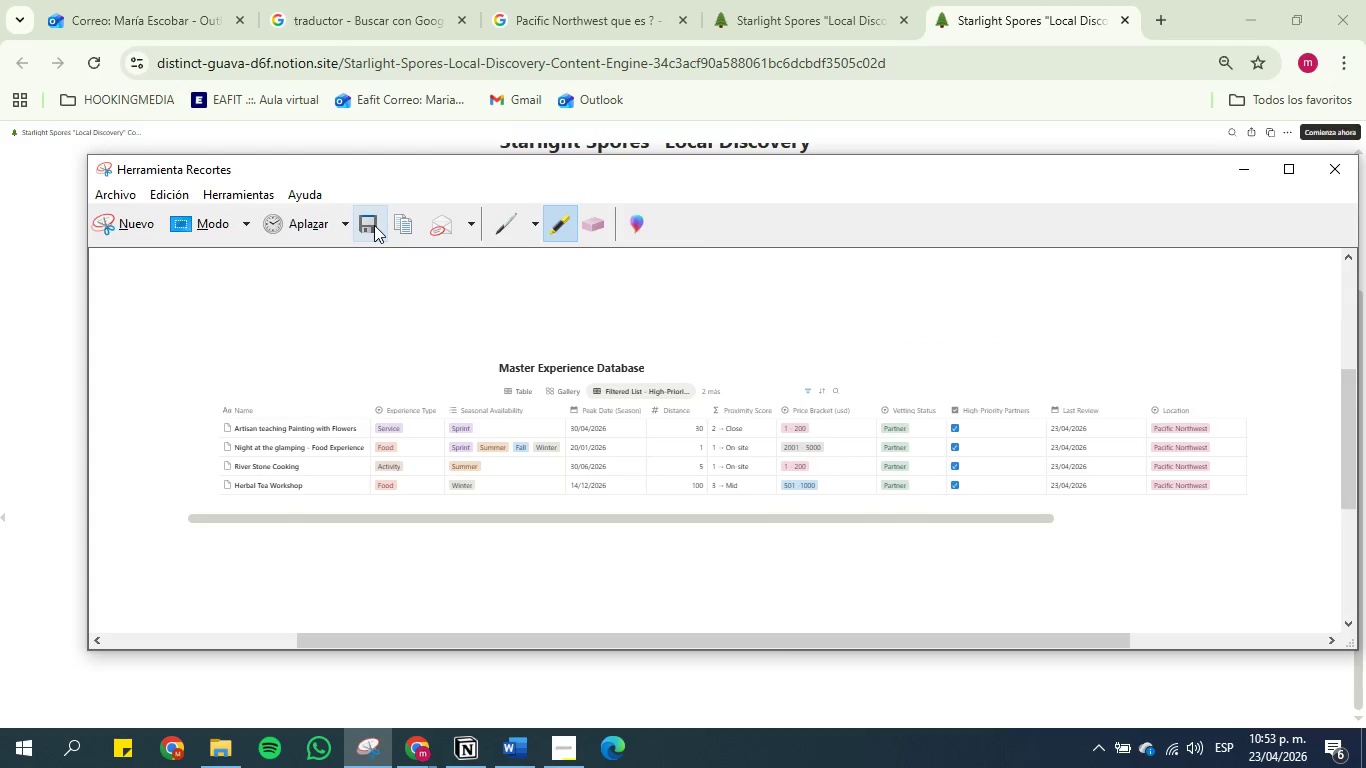 
left_click([374, 225])
 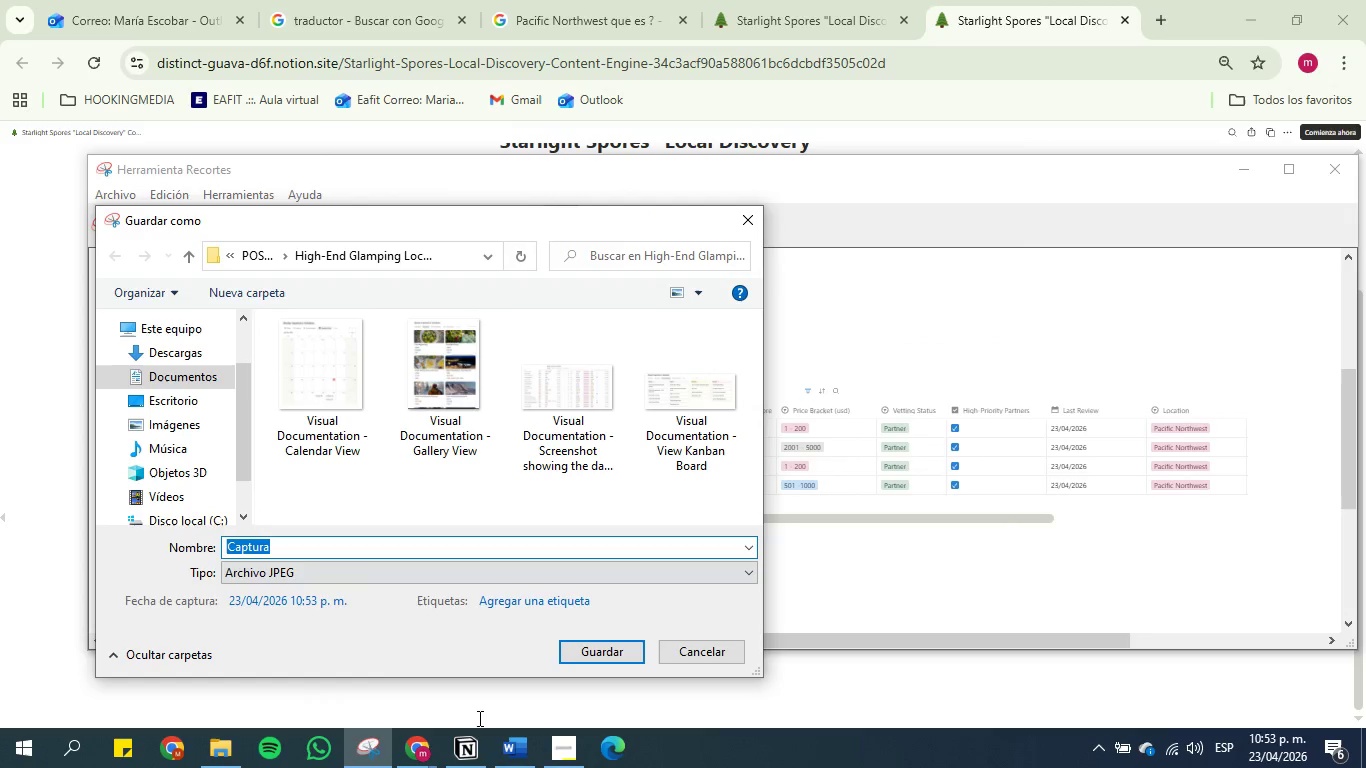 
left_click([509, 761])
 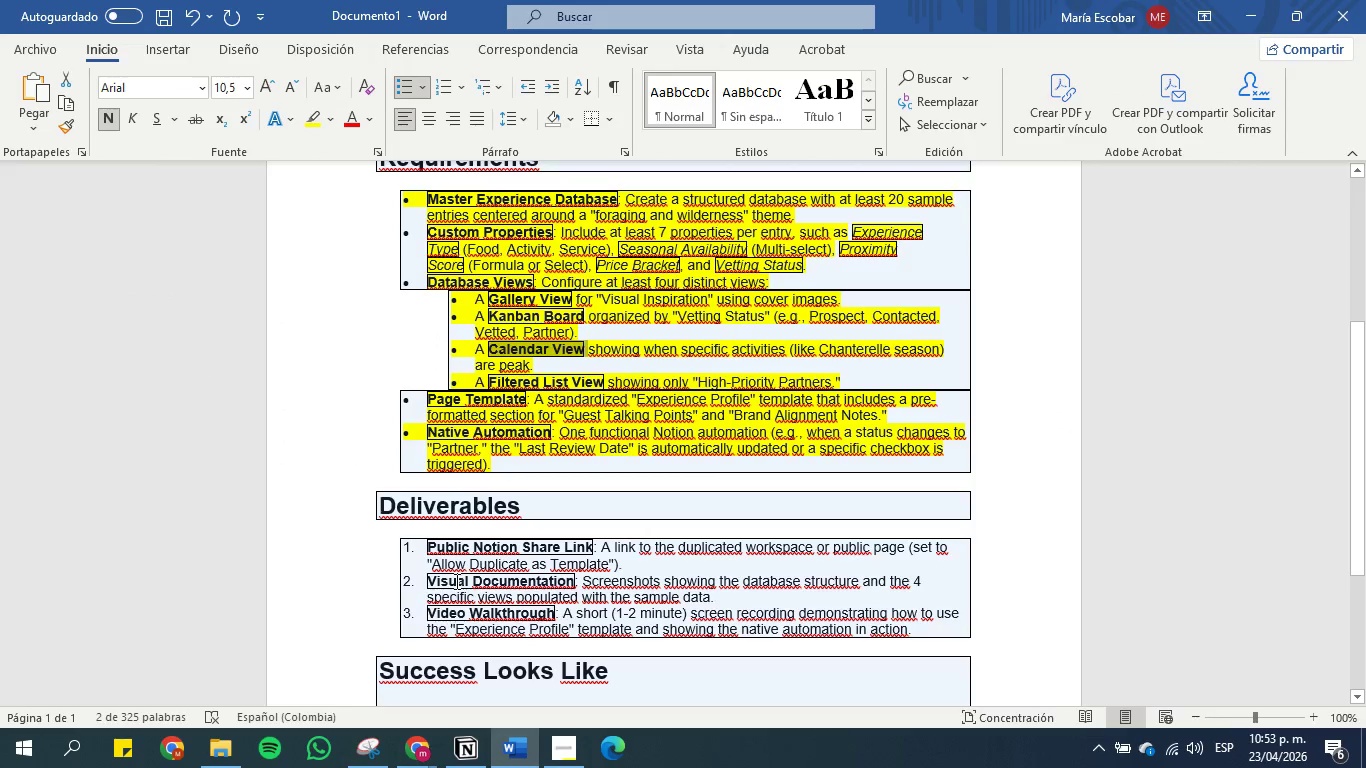 
left_click_drag(start_coordinate=[428, 581], to_coordinate=[527, 578])
 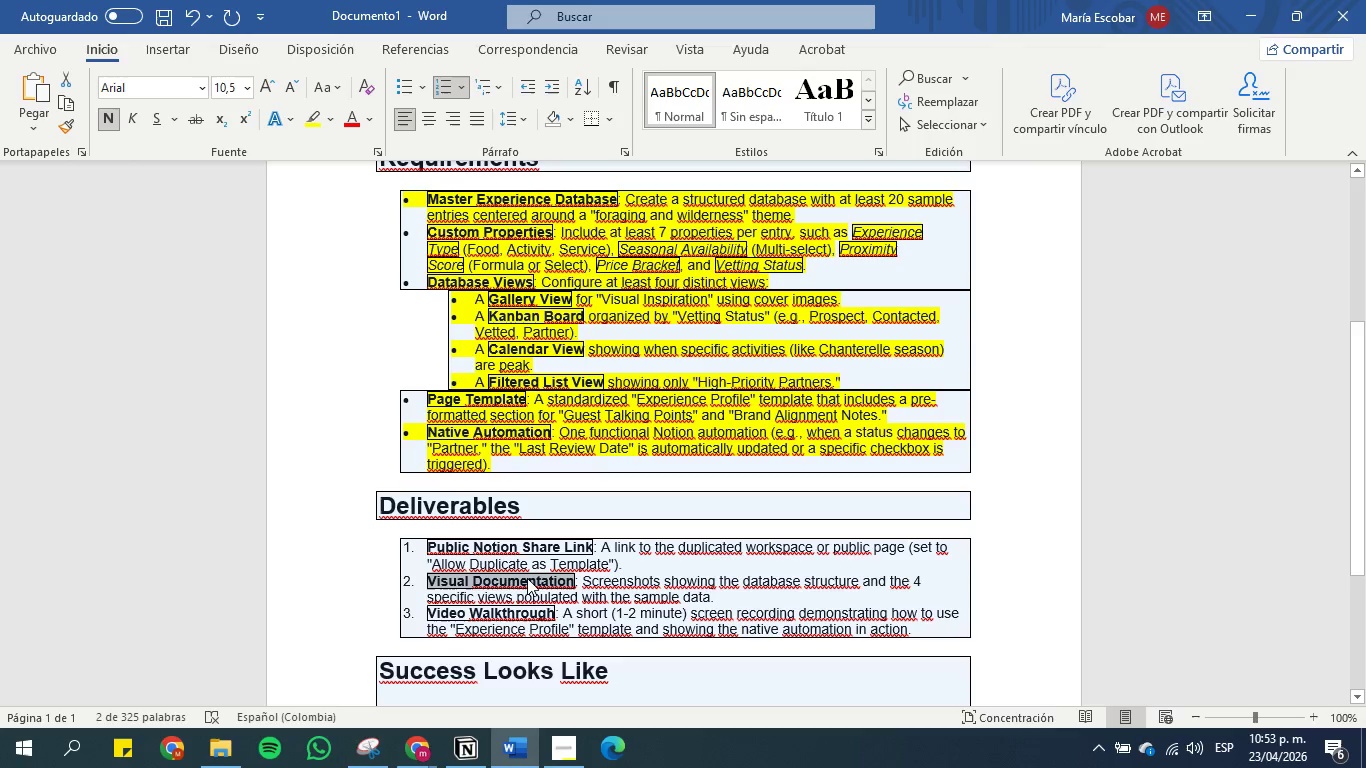 
key(Control+C)
 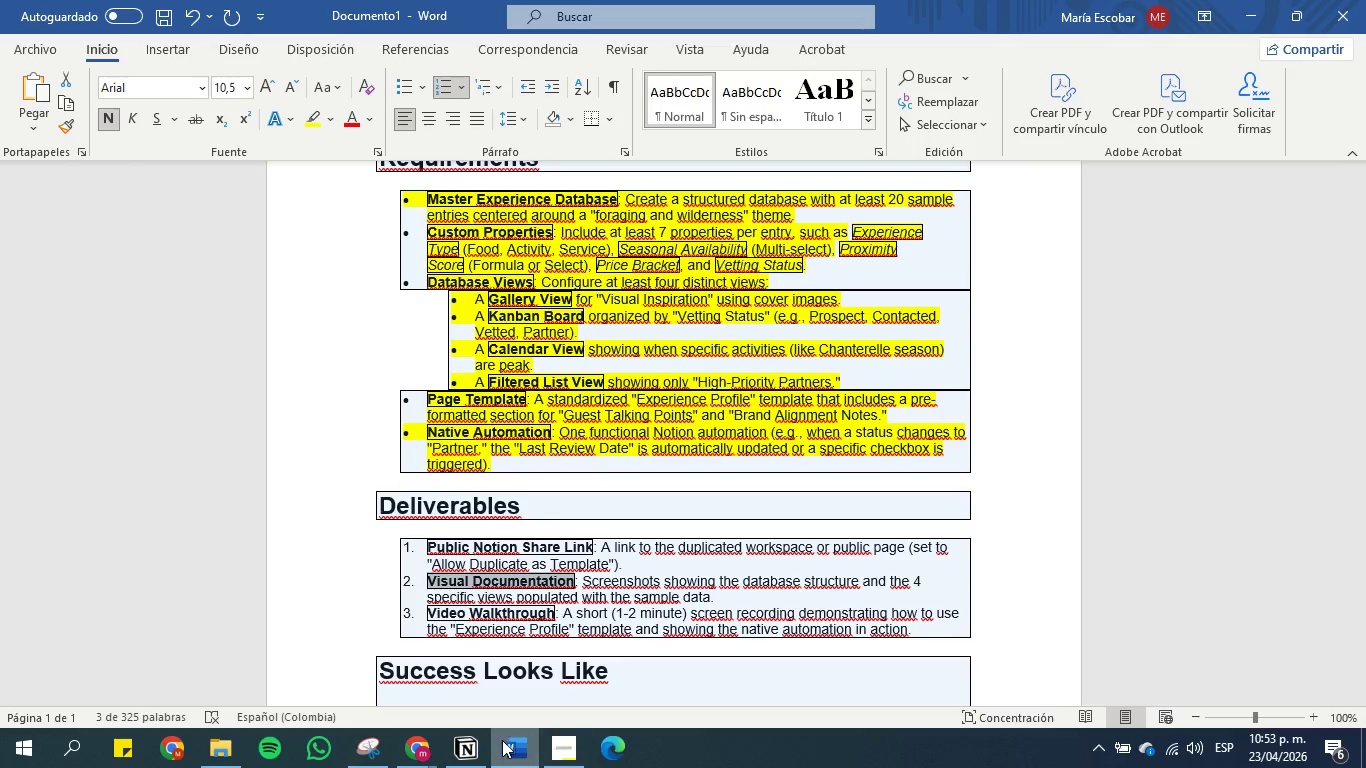 
left_click([466, 742])
 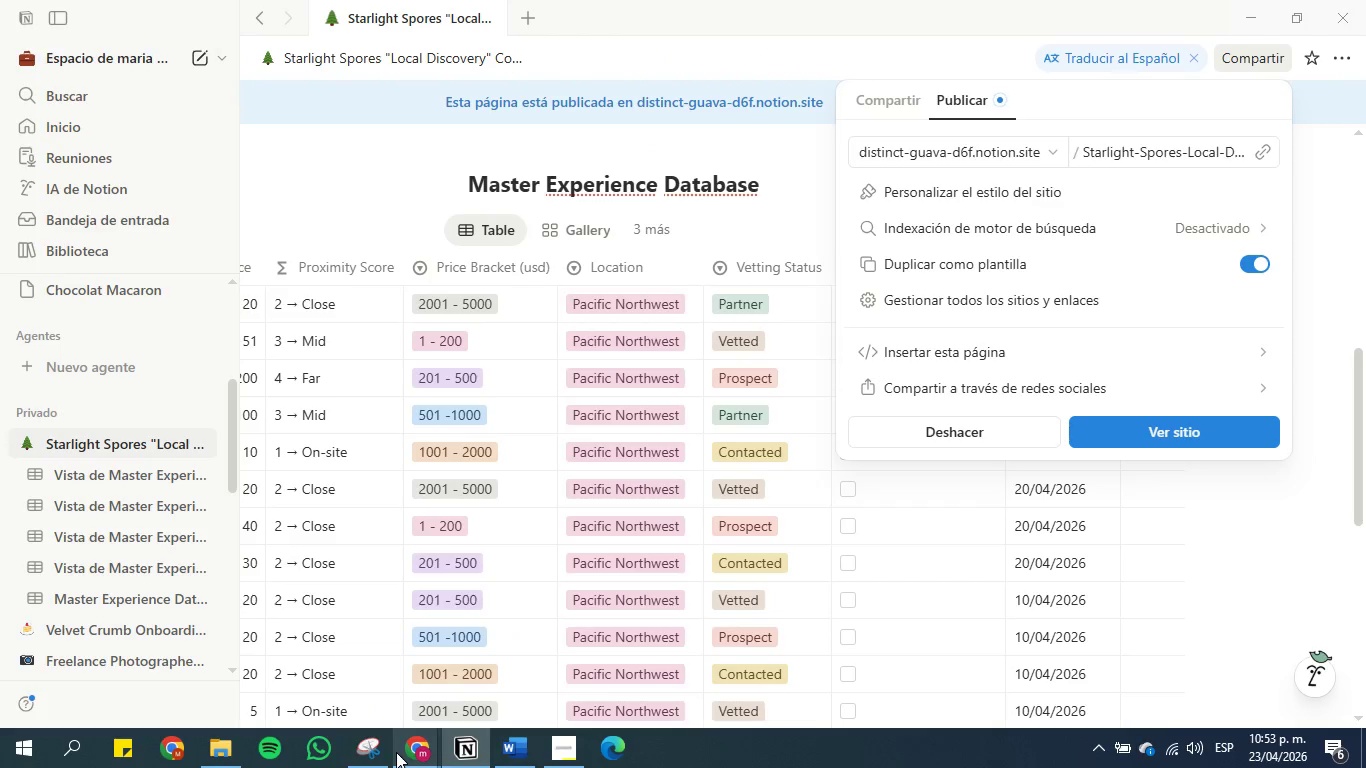 
left_click([370, 751])
 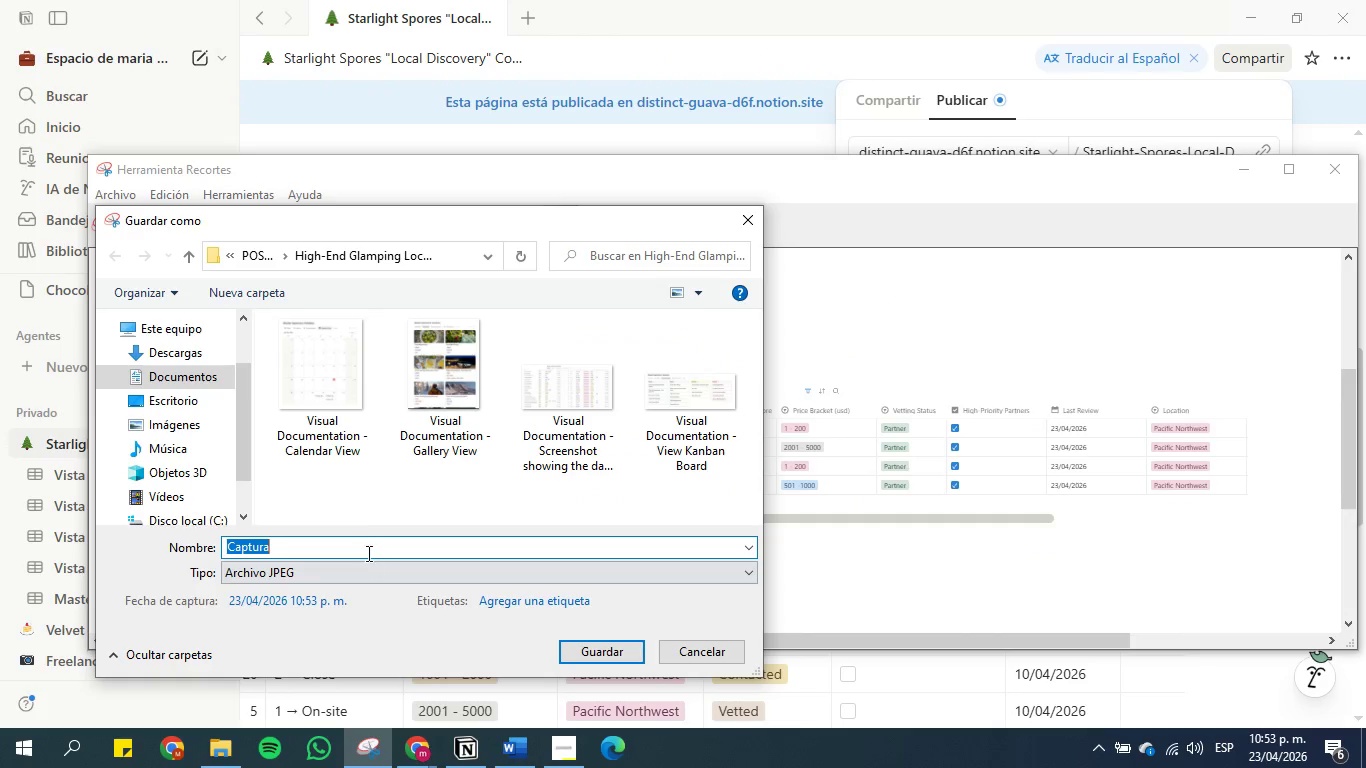 
key(Control+V)
 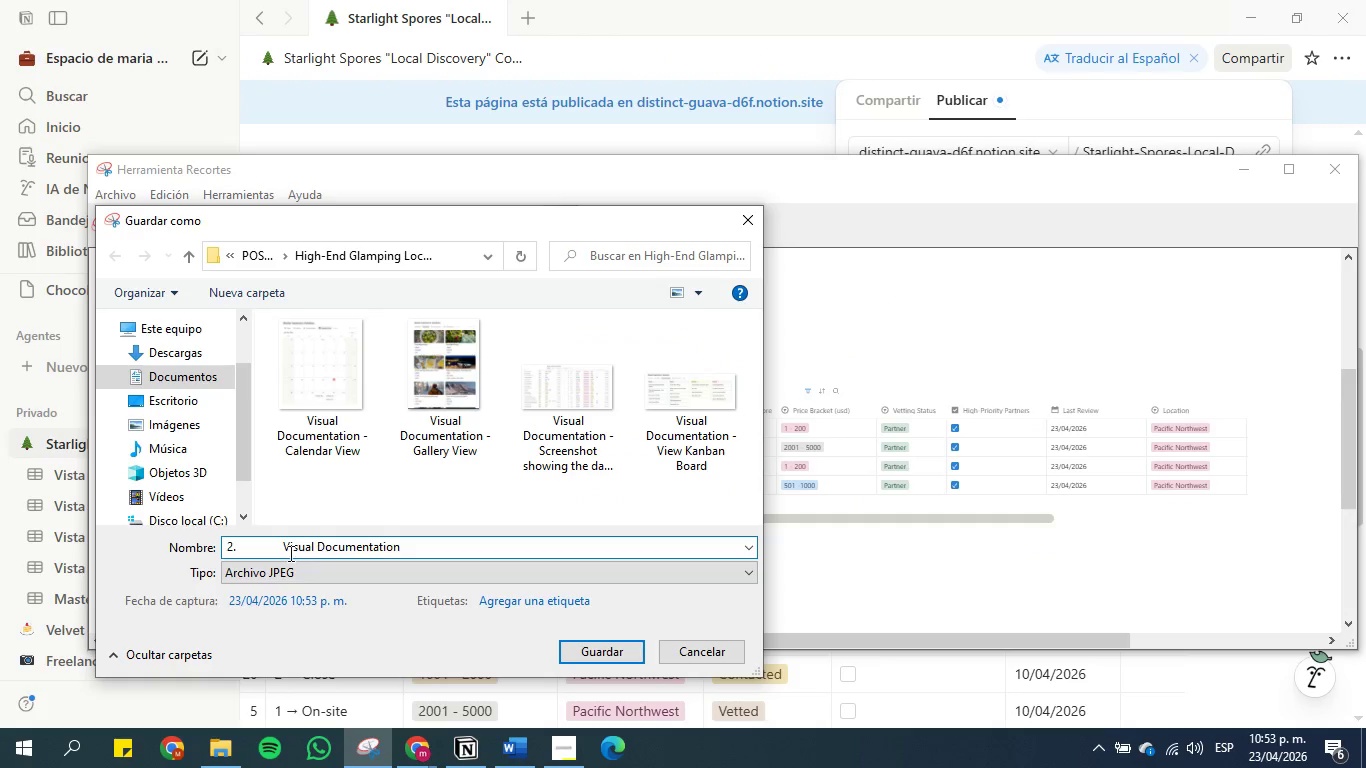 
left_click_drag(start_coordinate=[284, 549], to_coordinate=[198, 547])
 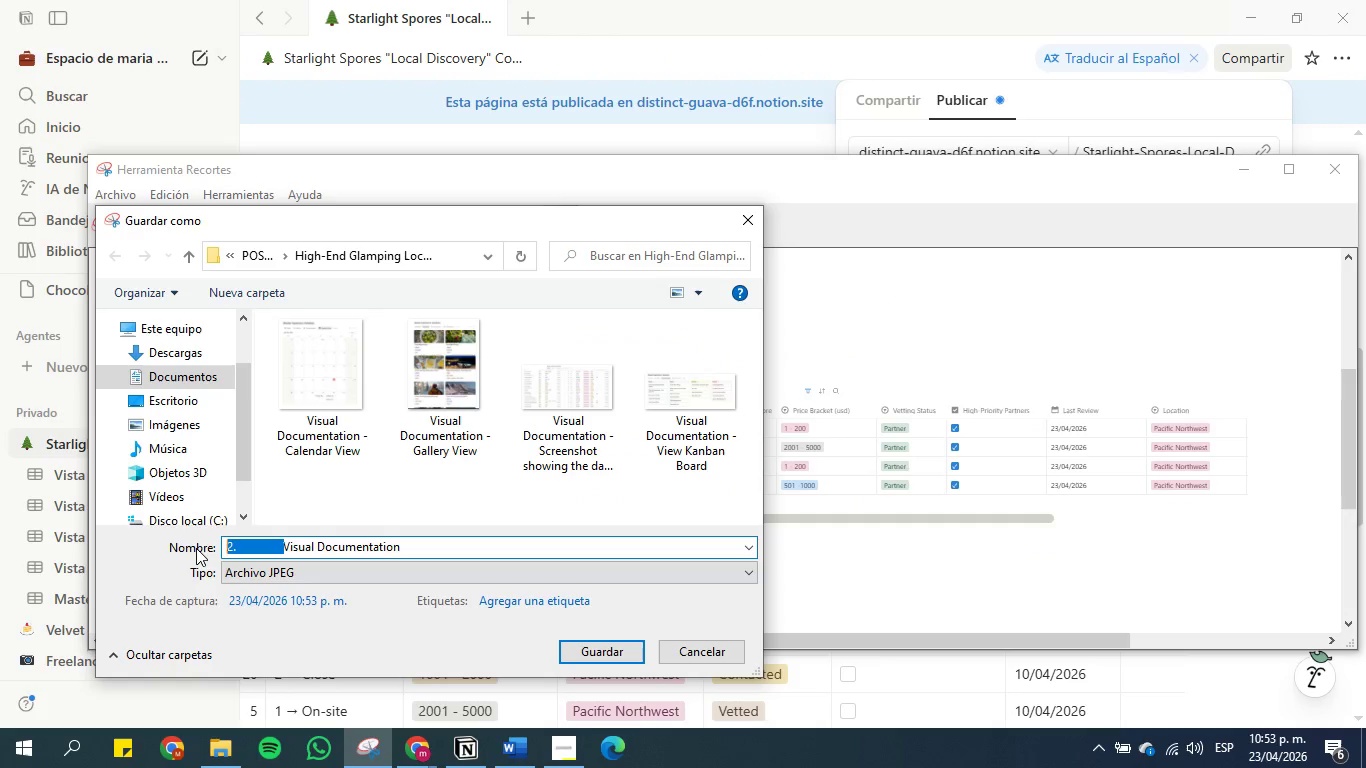 
key(Backspace)
 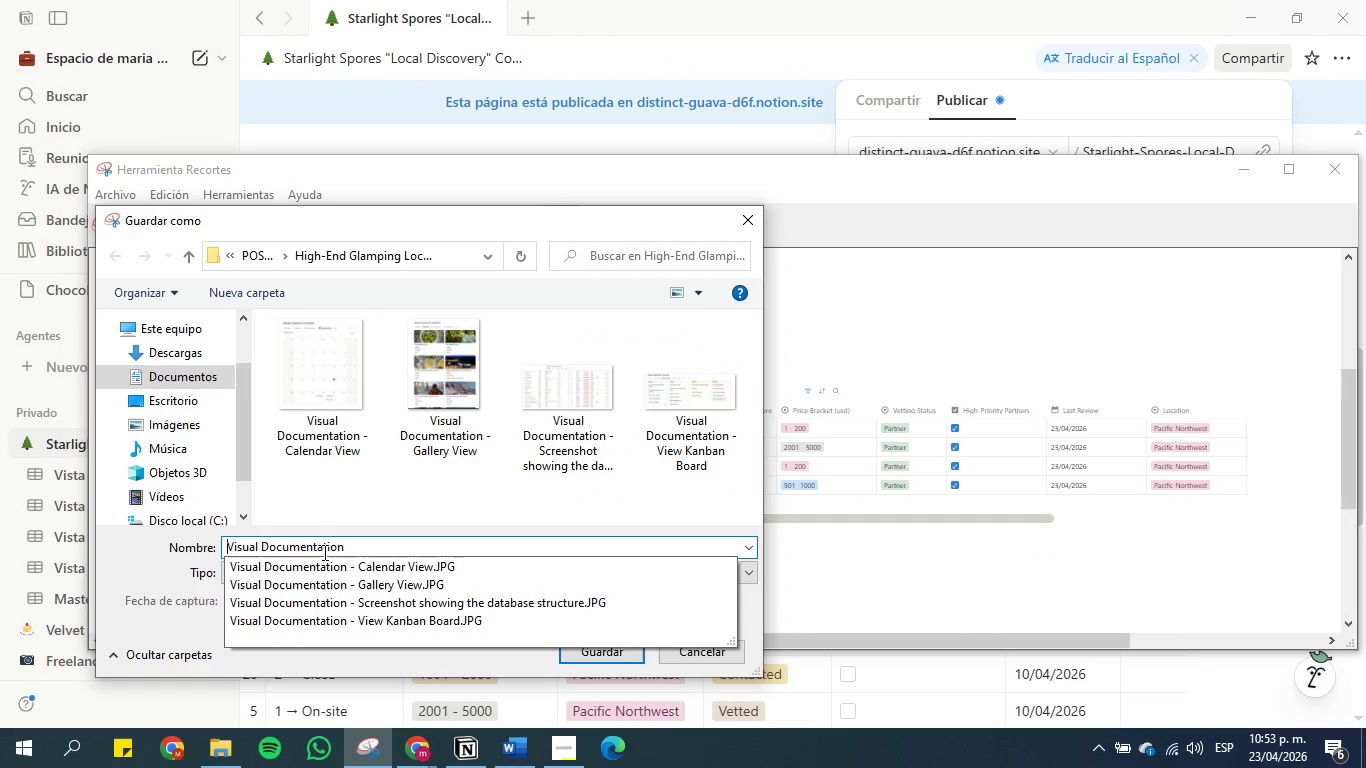 
left_click([386, 545])
 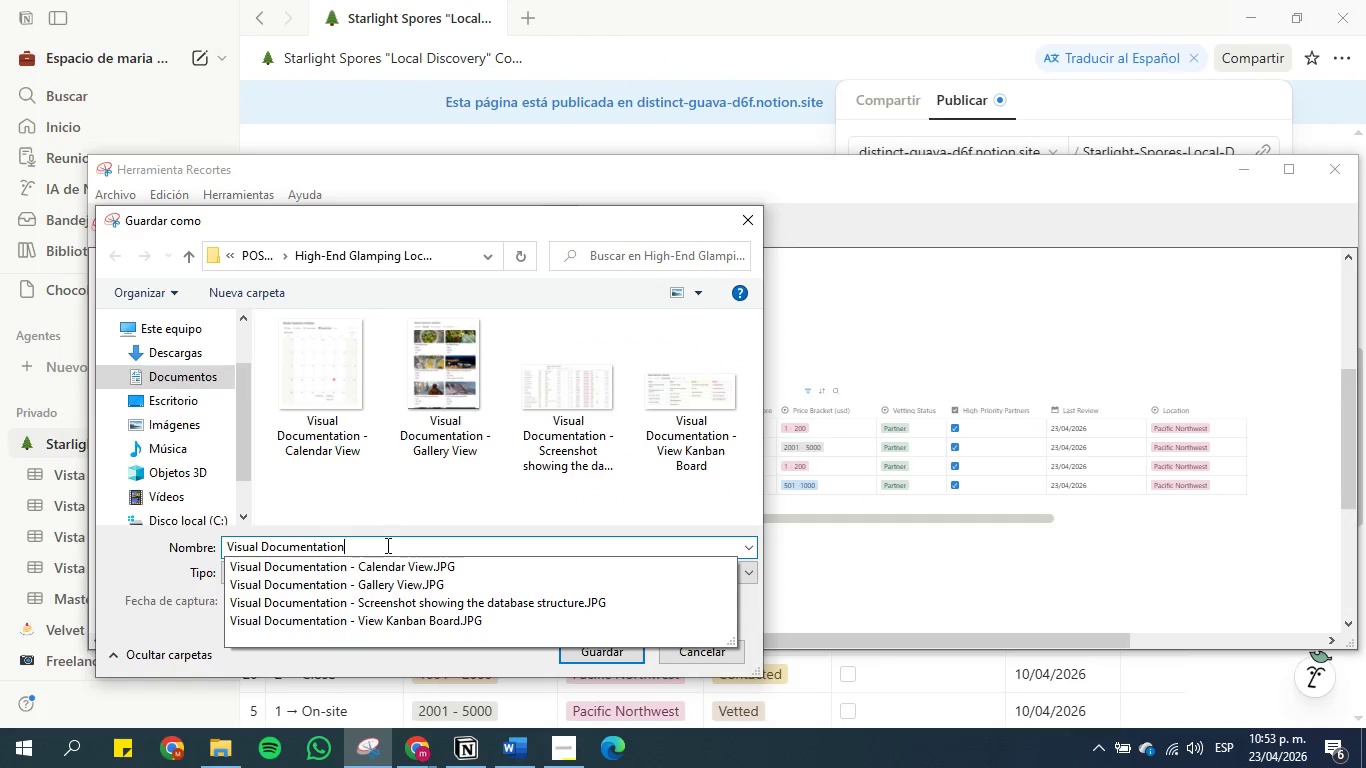 
key(Space)
 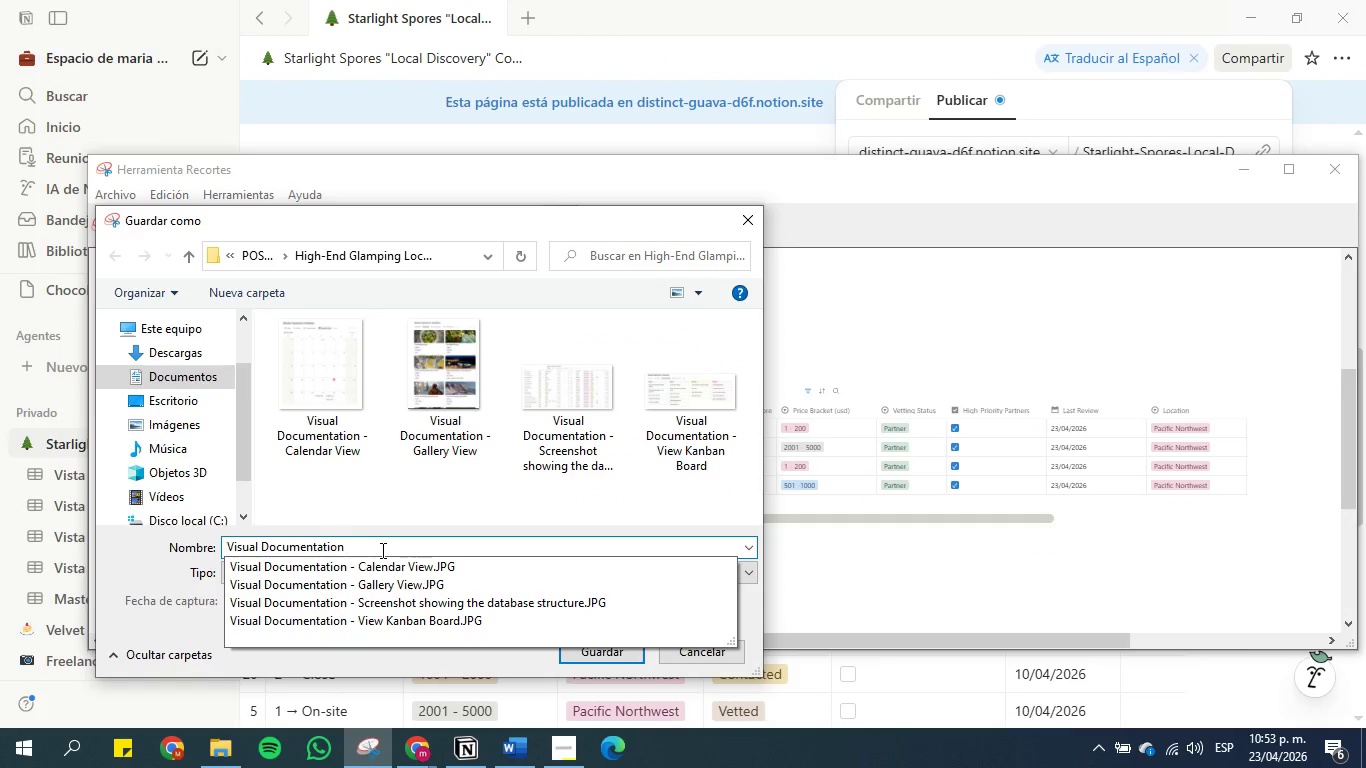 
key(Minus)
 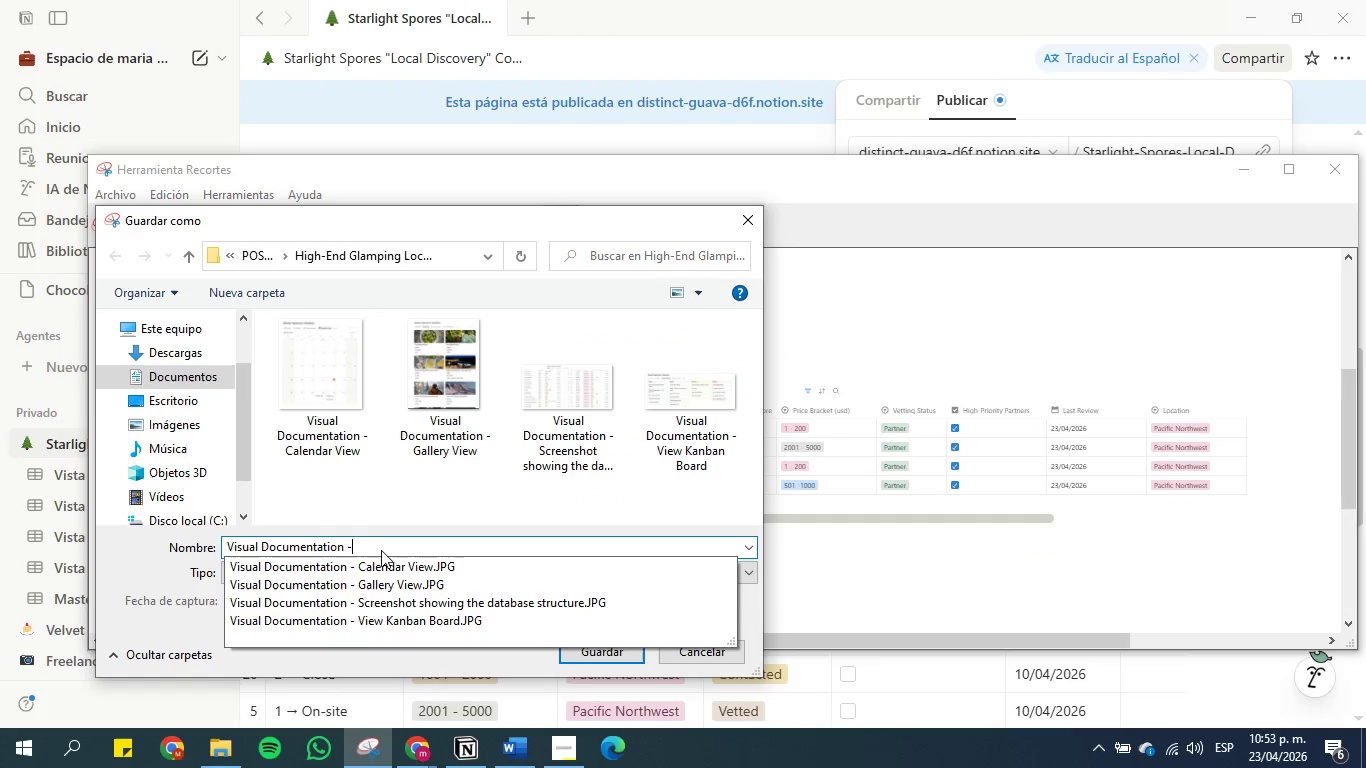 
key(Space)
 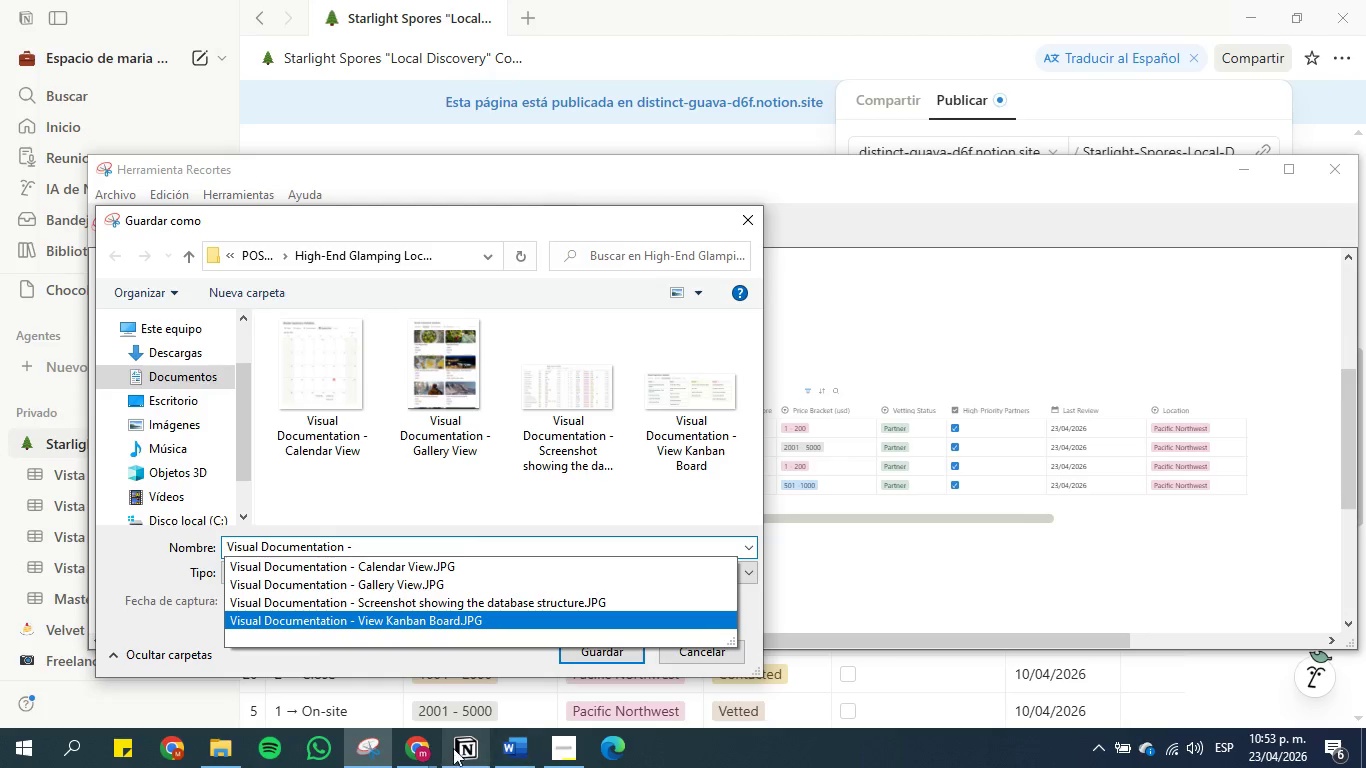 
left_click([414, 753])
 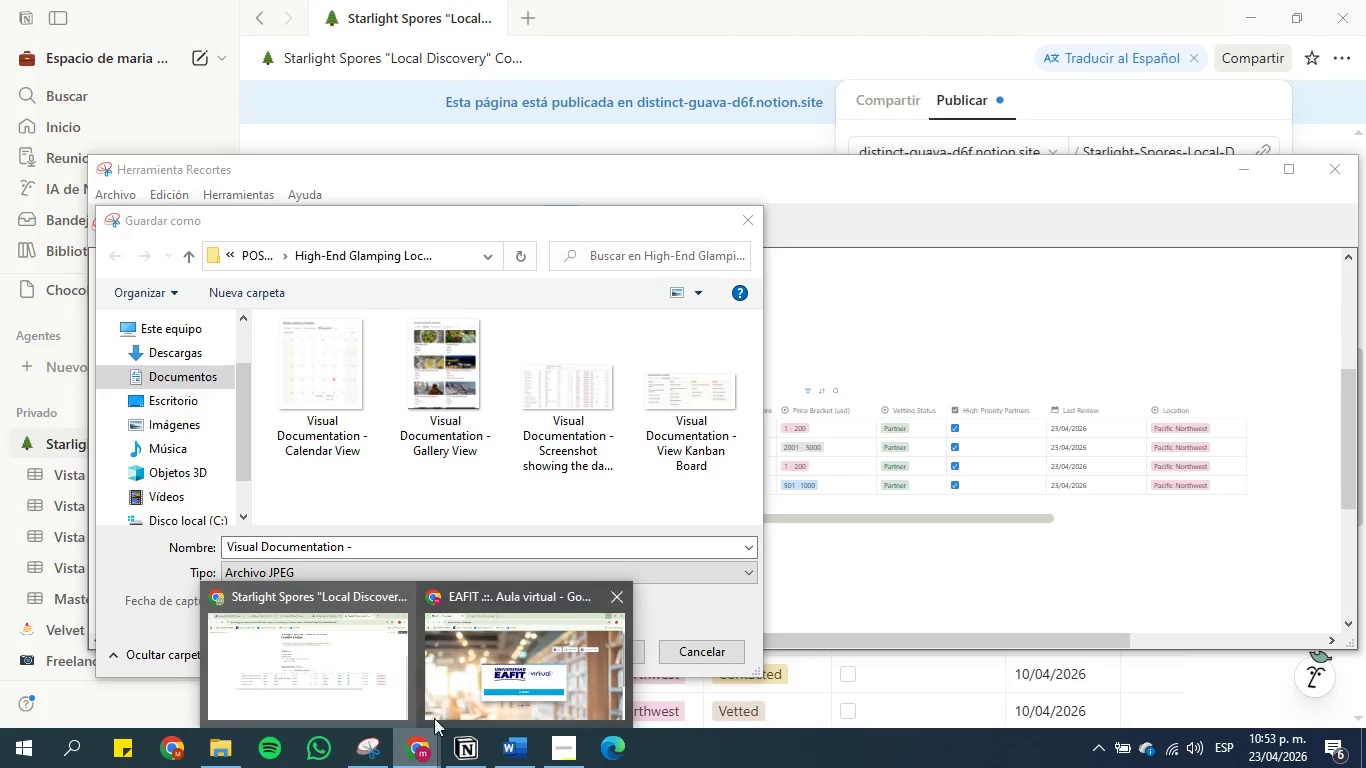 
left_click([509, 759])
 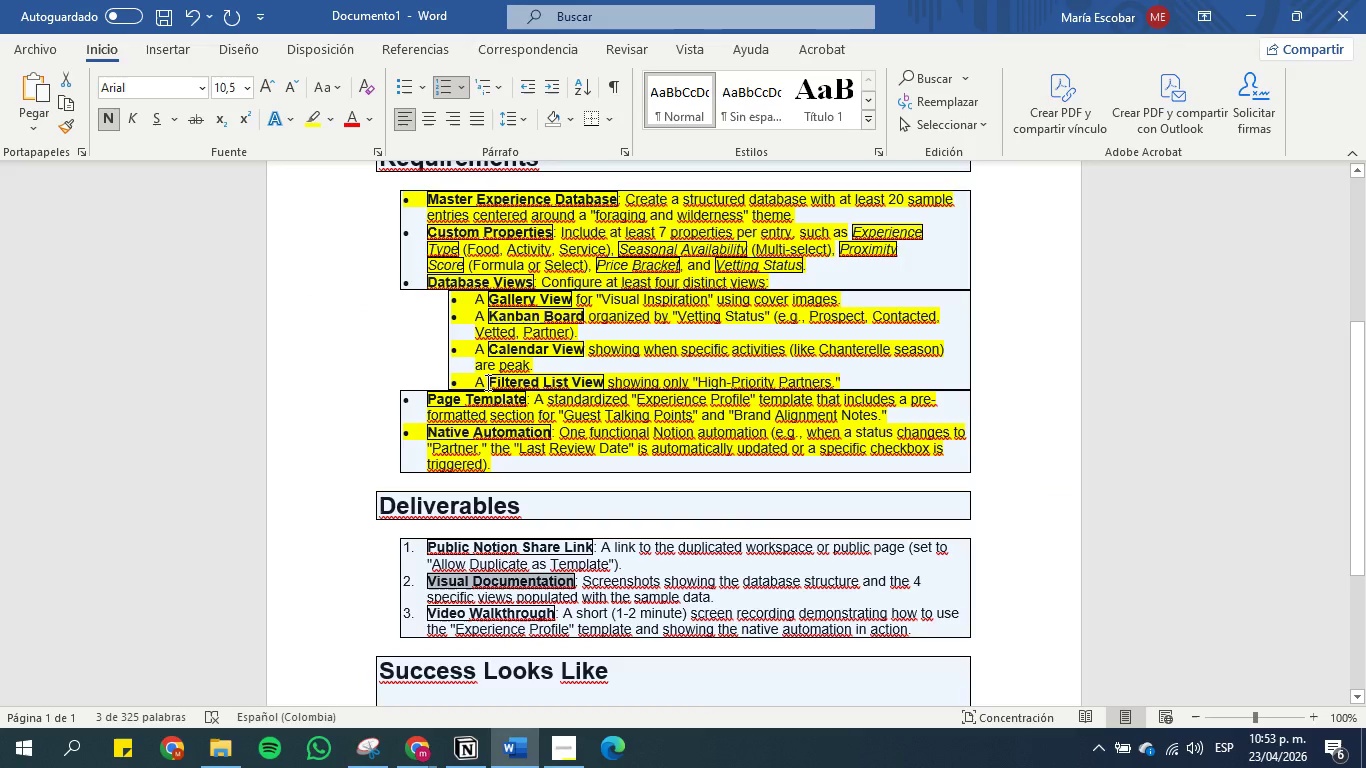 
left_click_drag(start_coordinate=[487, 382], to_coordinate=[588, 382])
 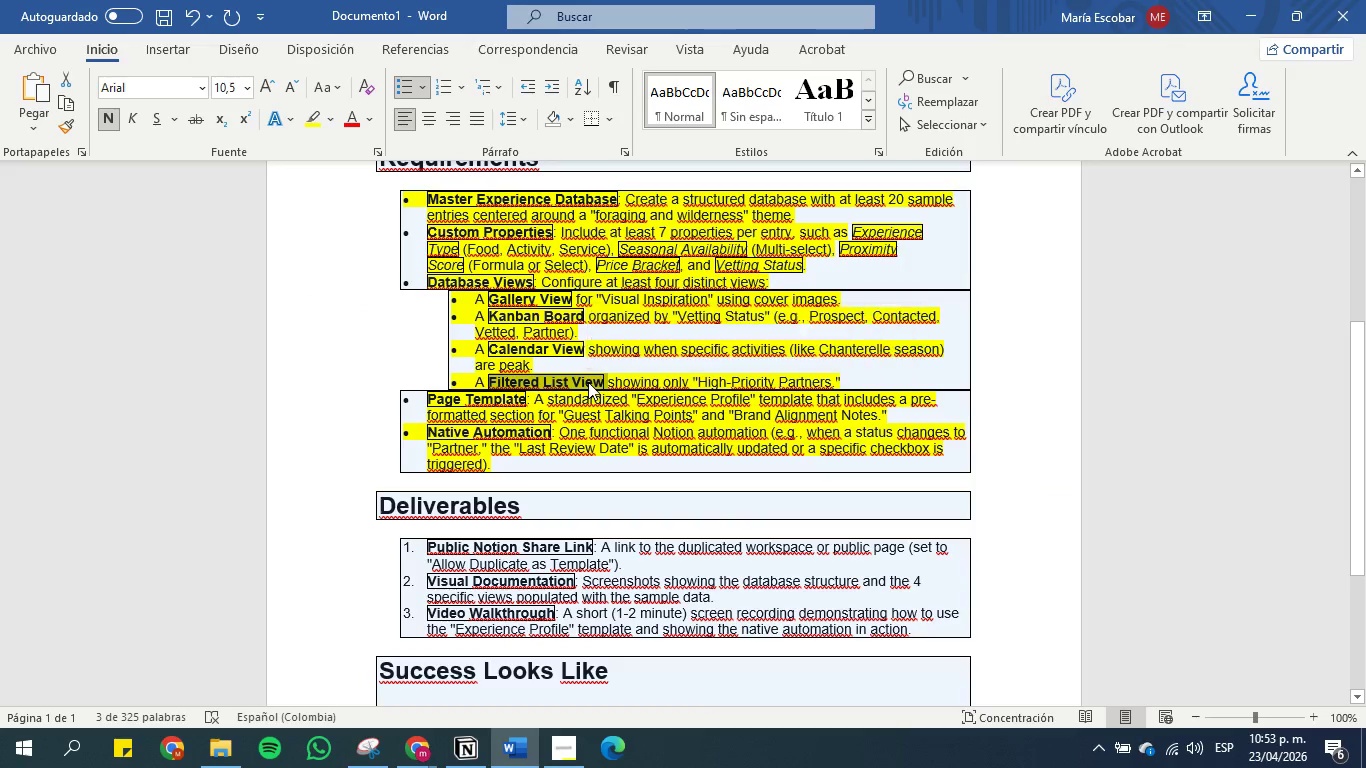 
key(Control+C)
 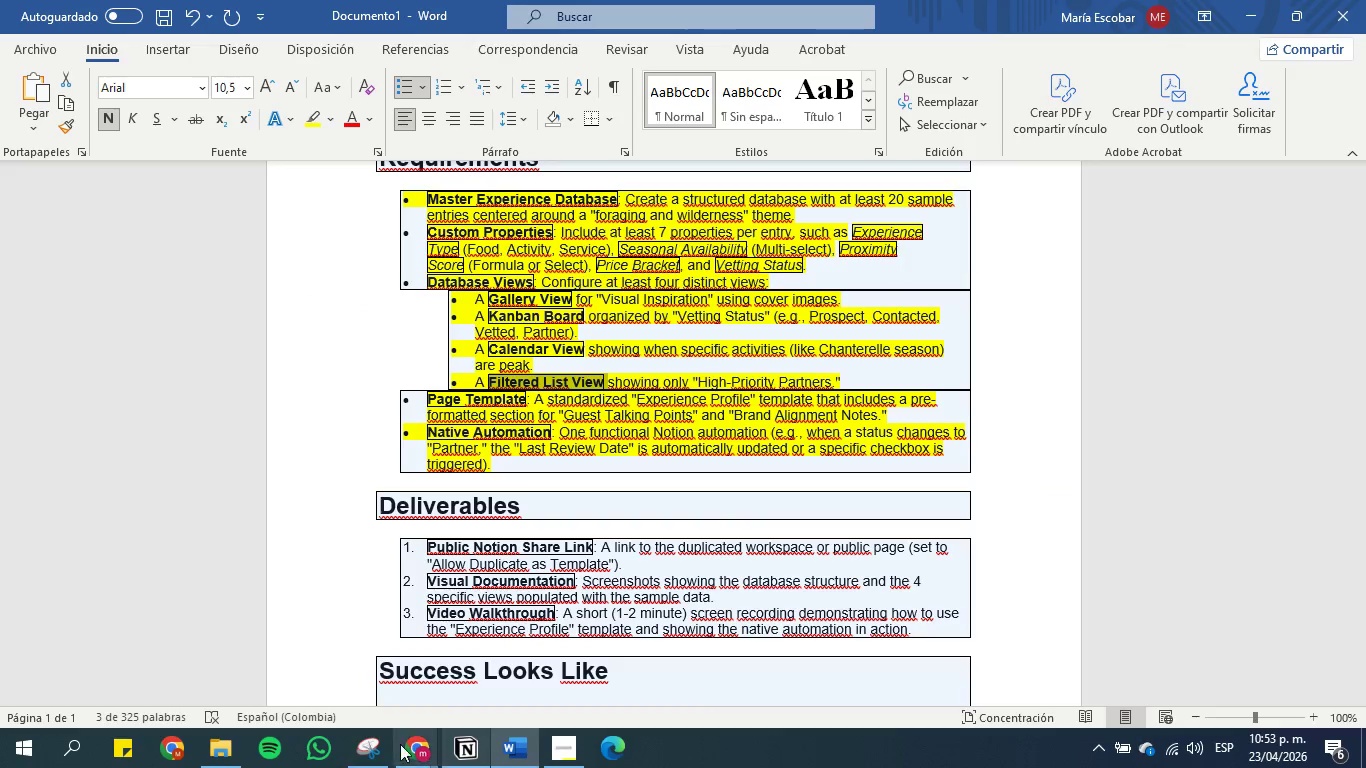 
left_click([376, 741])
 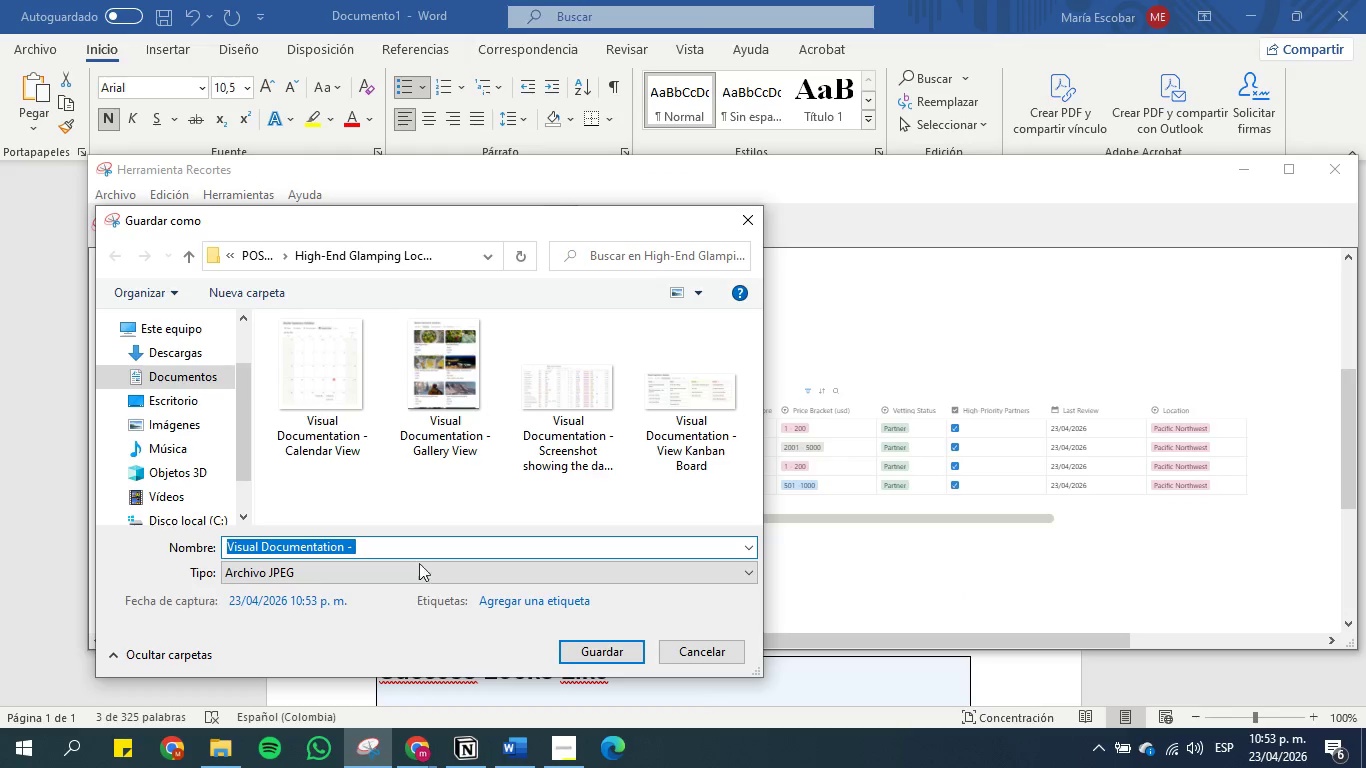 
left_click([419, 546])
 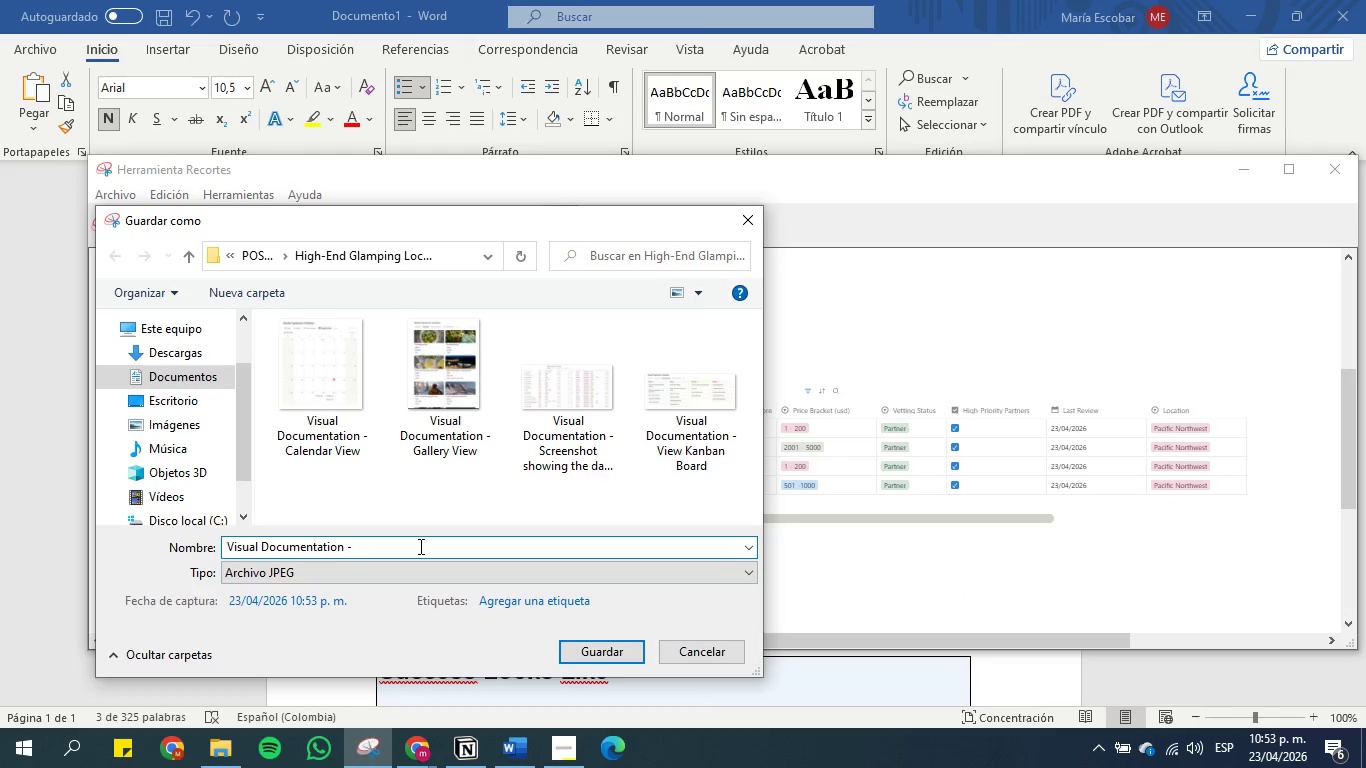 
left_click([419, 546])
 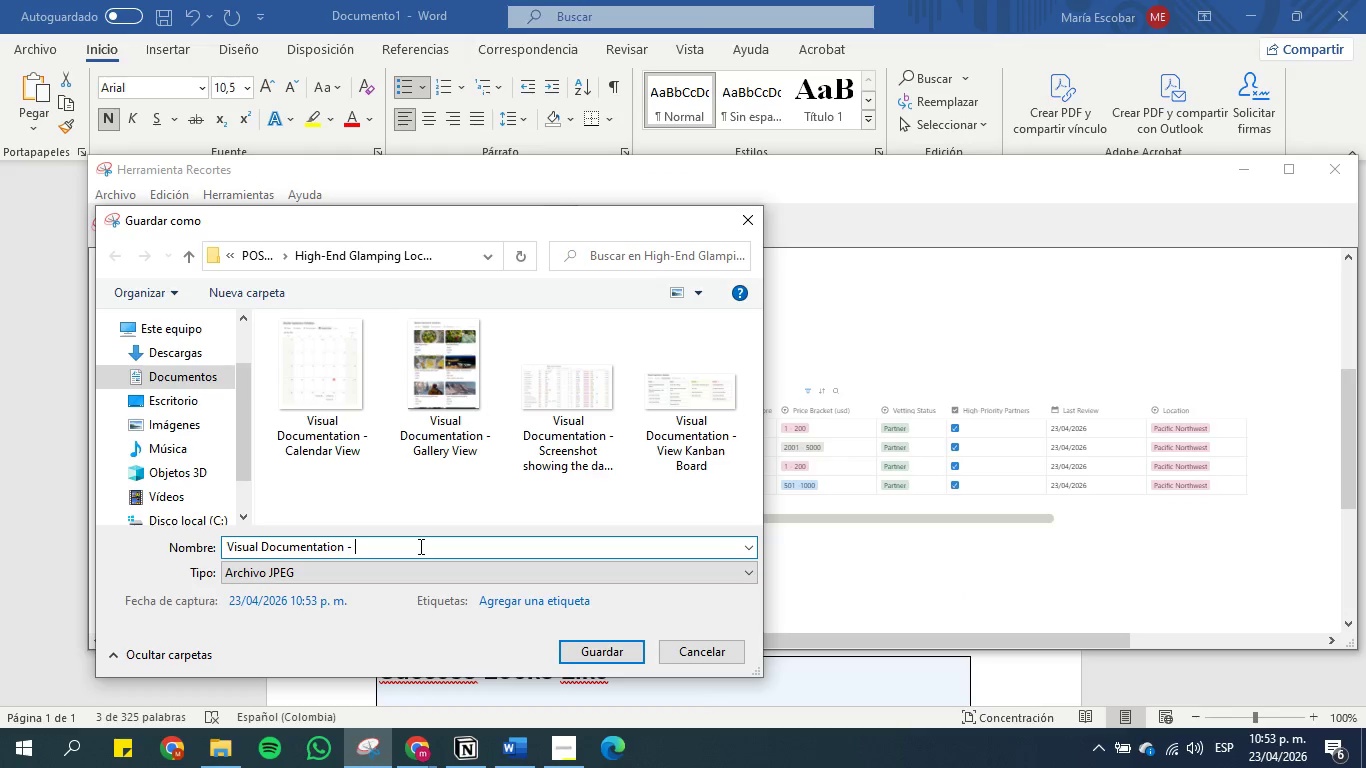 
key(Control+V)
 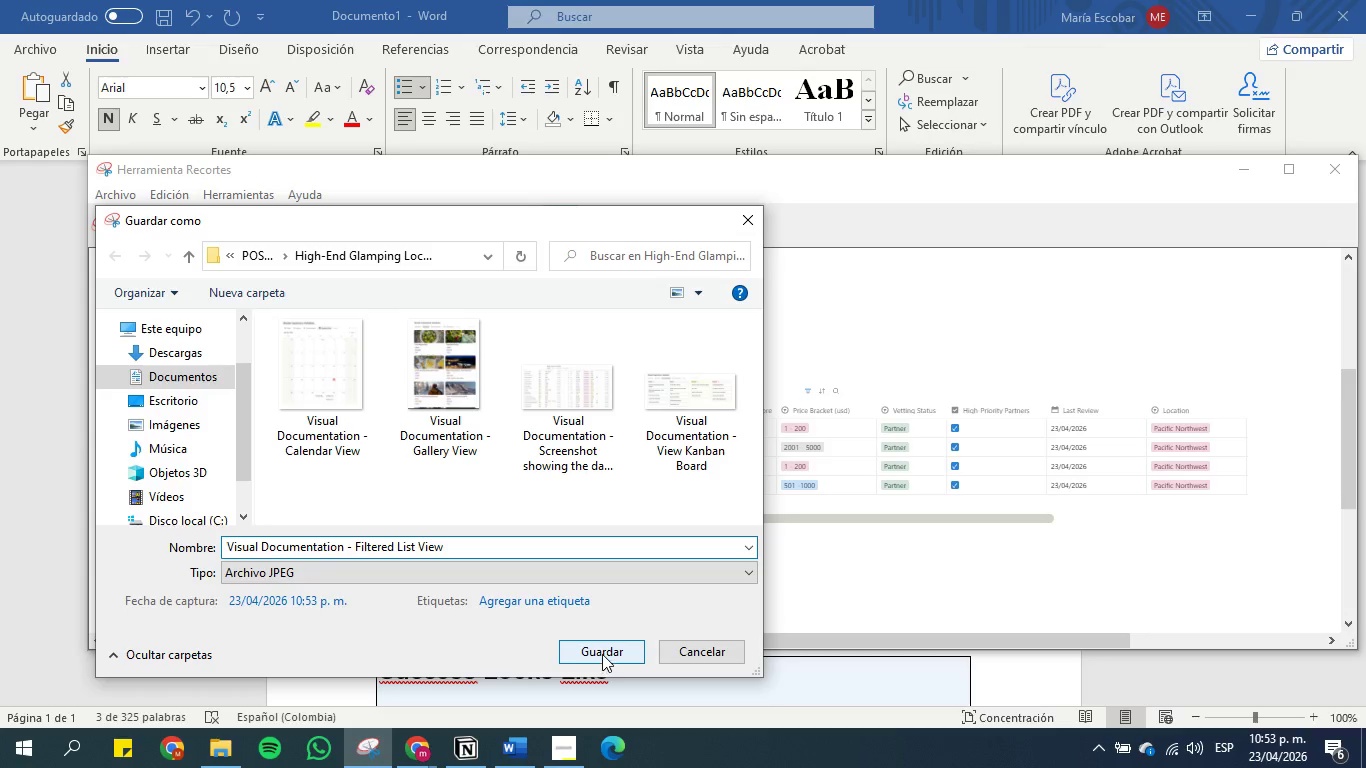 
left_click([602, 654])
 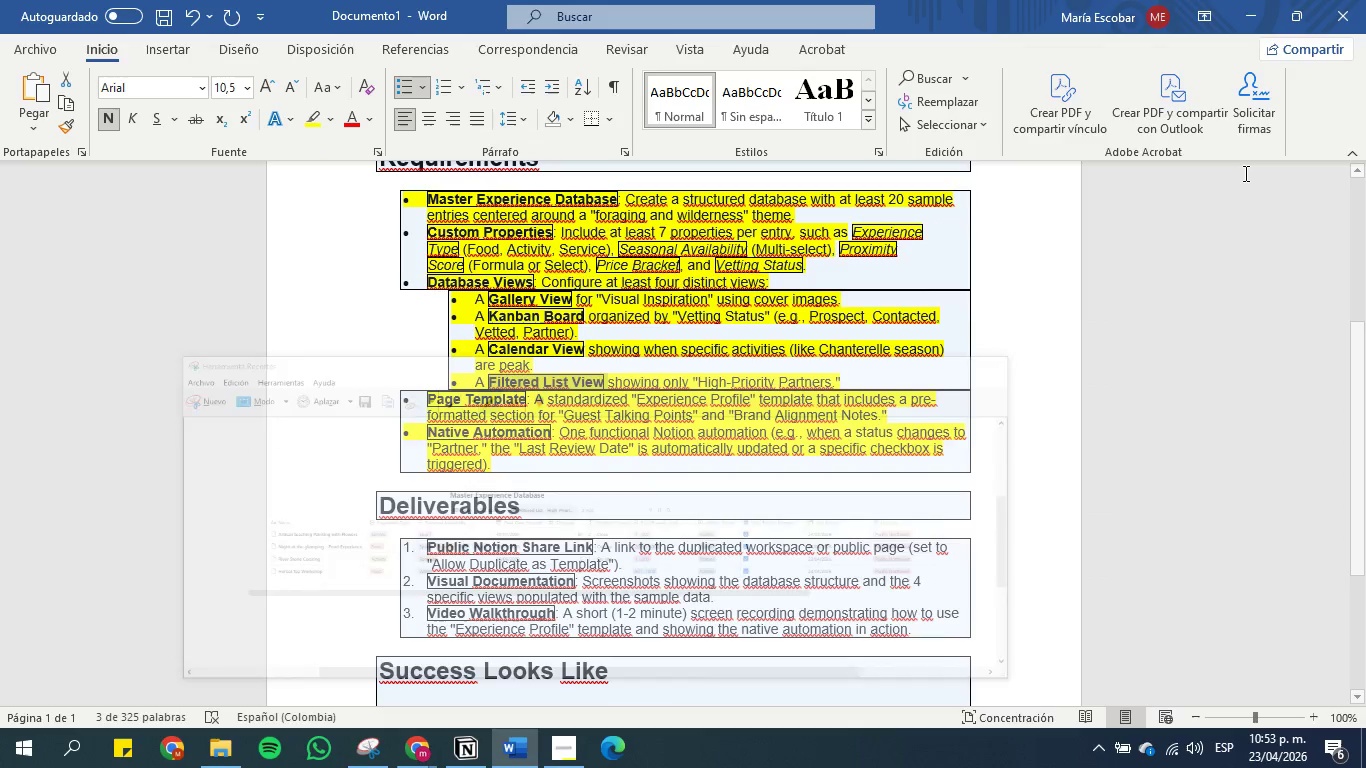 
scroll: coordinate [562, 467], scroll_direction: down, amount: 2.0
 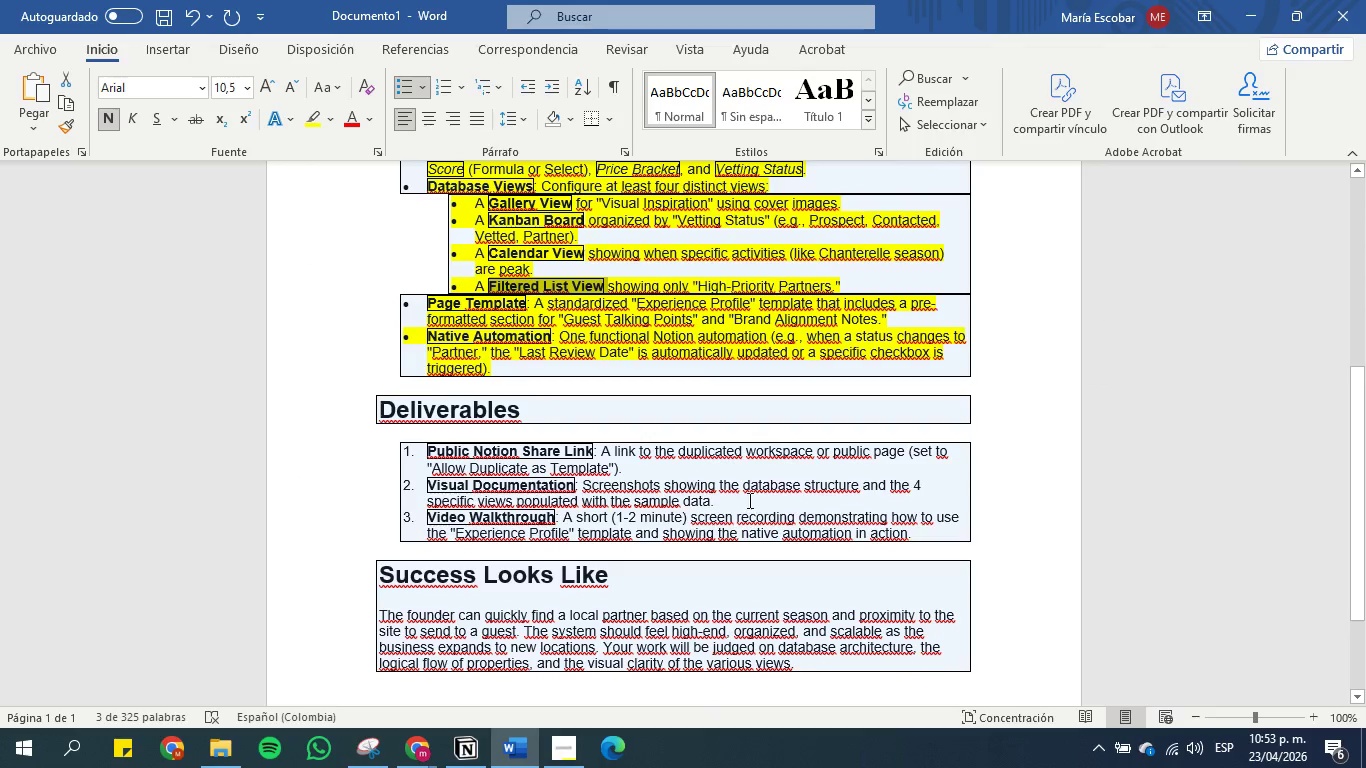 
left_click_drag(start_coordinate=[748, 497], to_coordinate=[427, 450])
 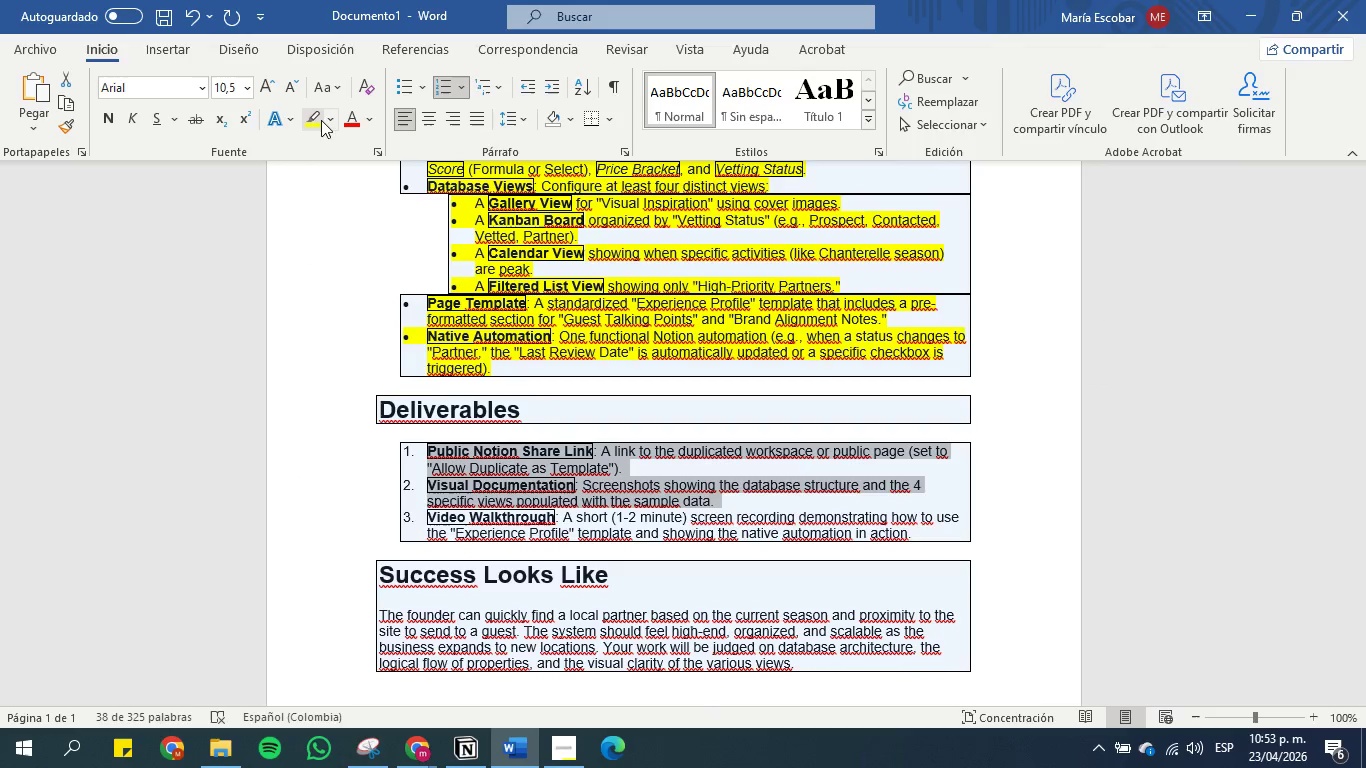 
left_click([316, 118])
 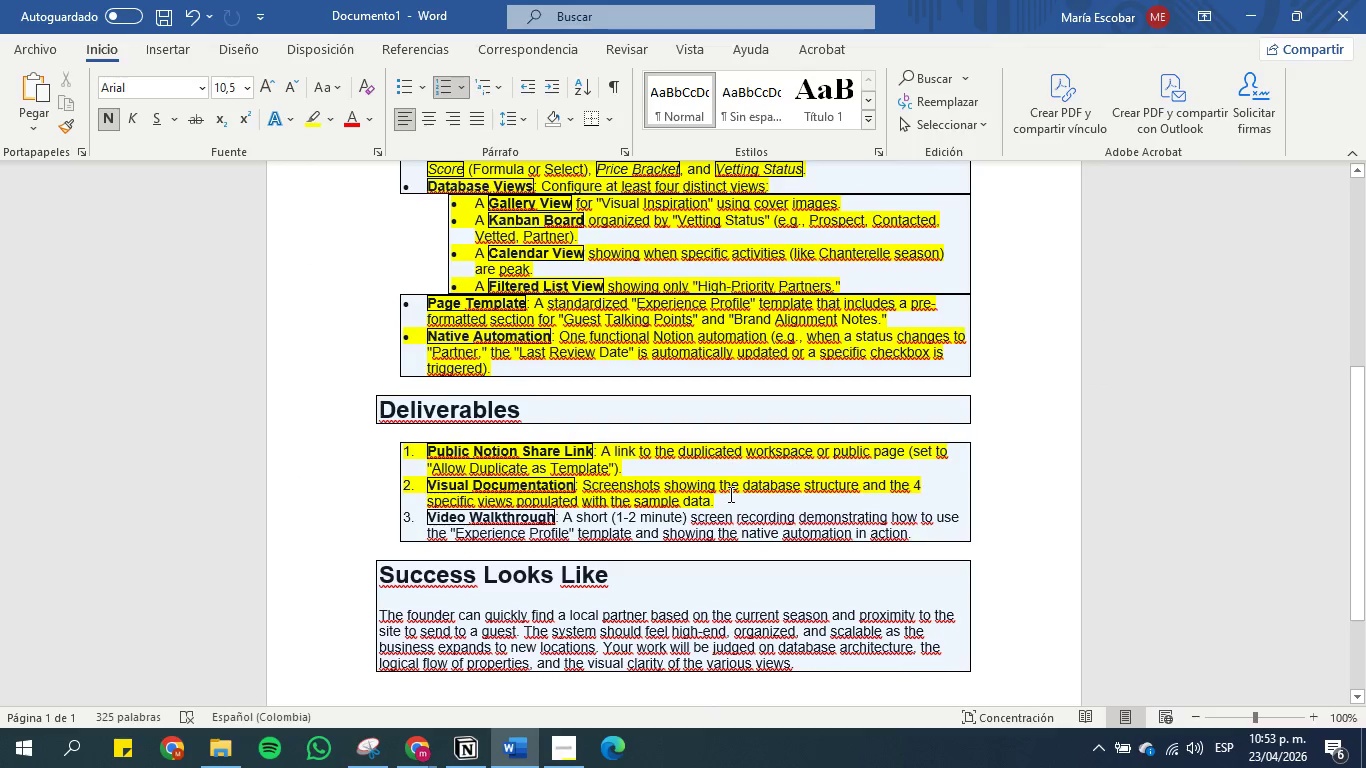 
scroll: coordinate [550, 428], scroll_direction: down, amount: 3.0
 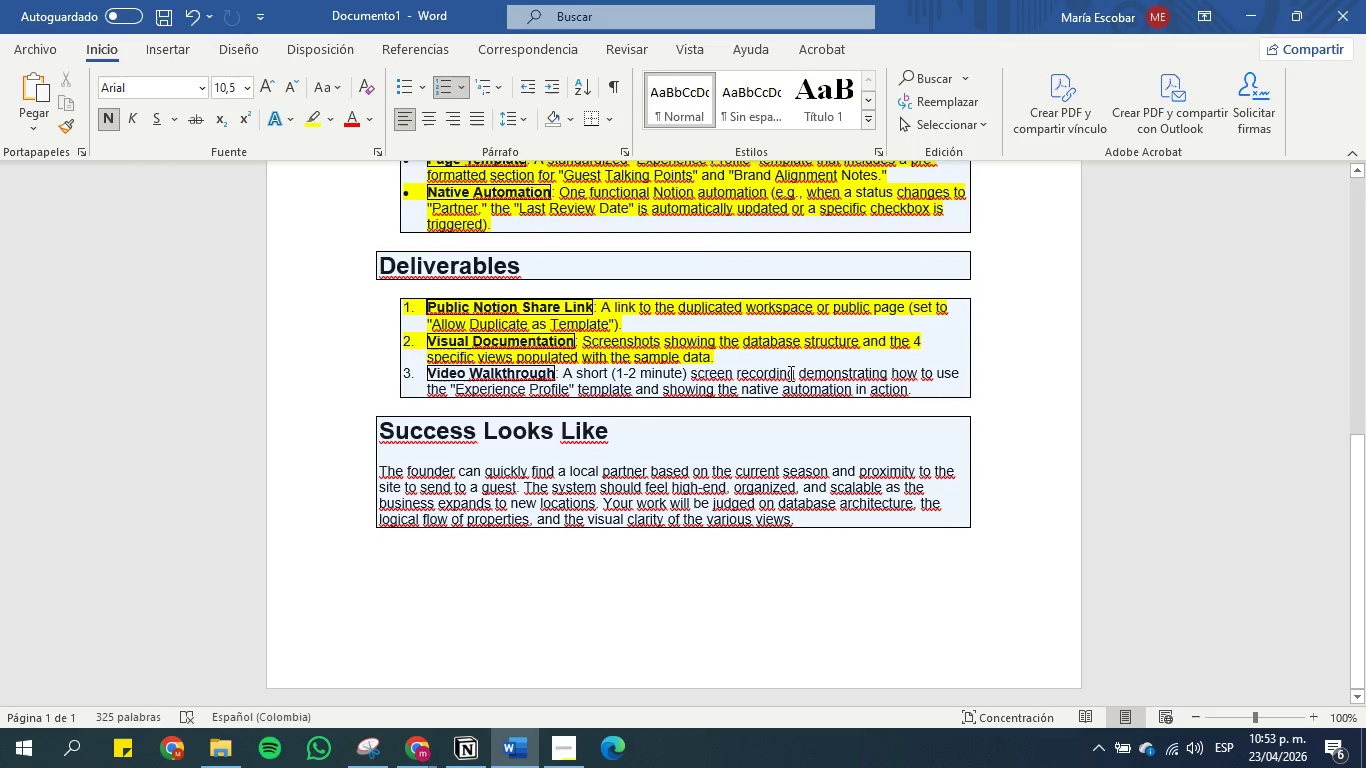 
wait(9.79)
 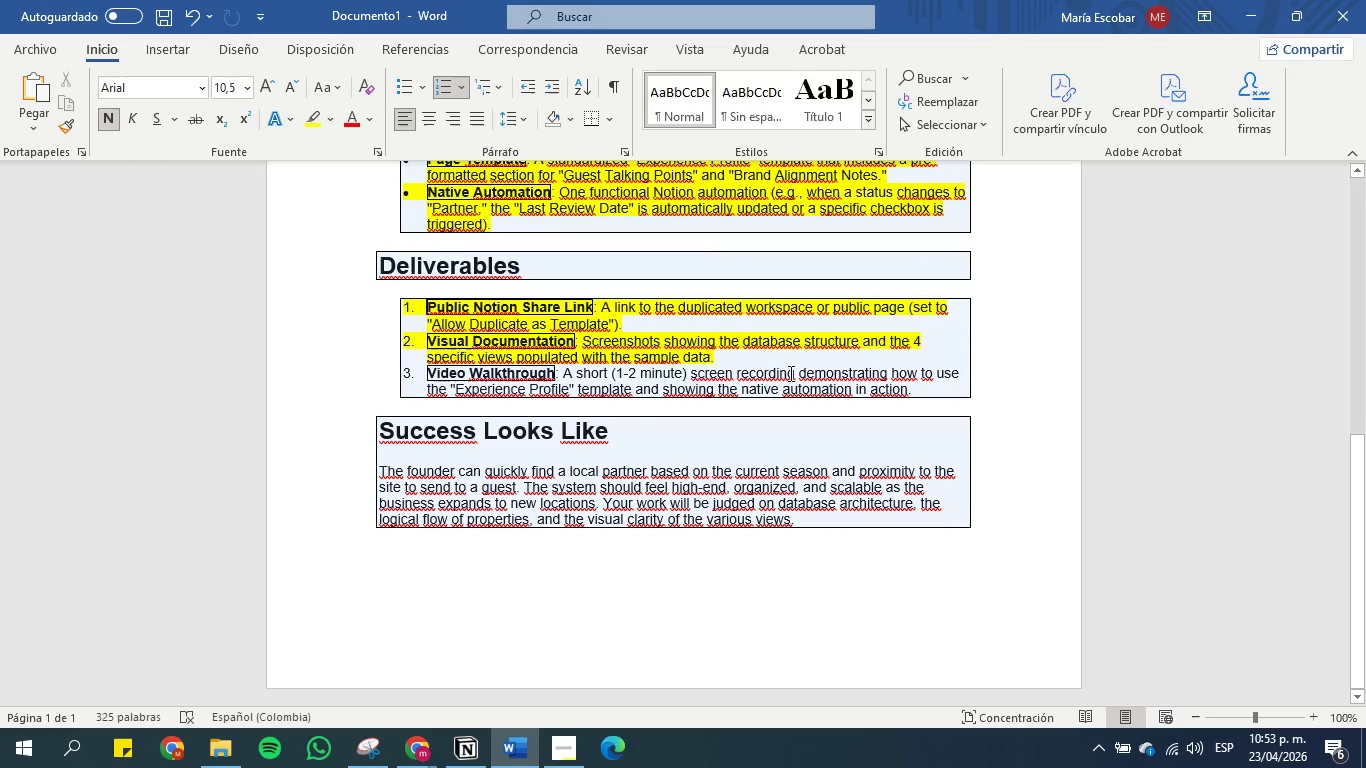 
left_click([1248, 14])
 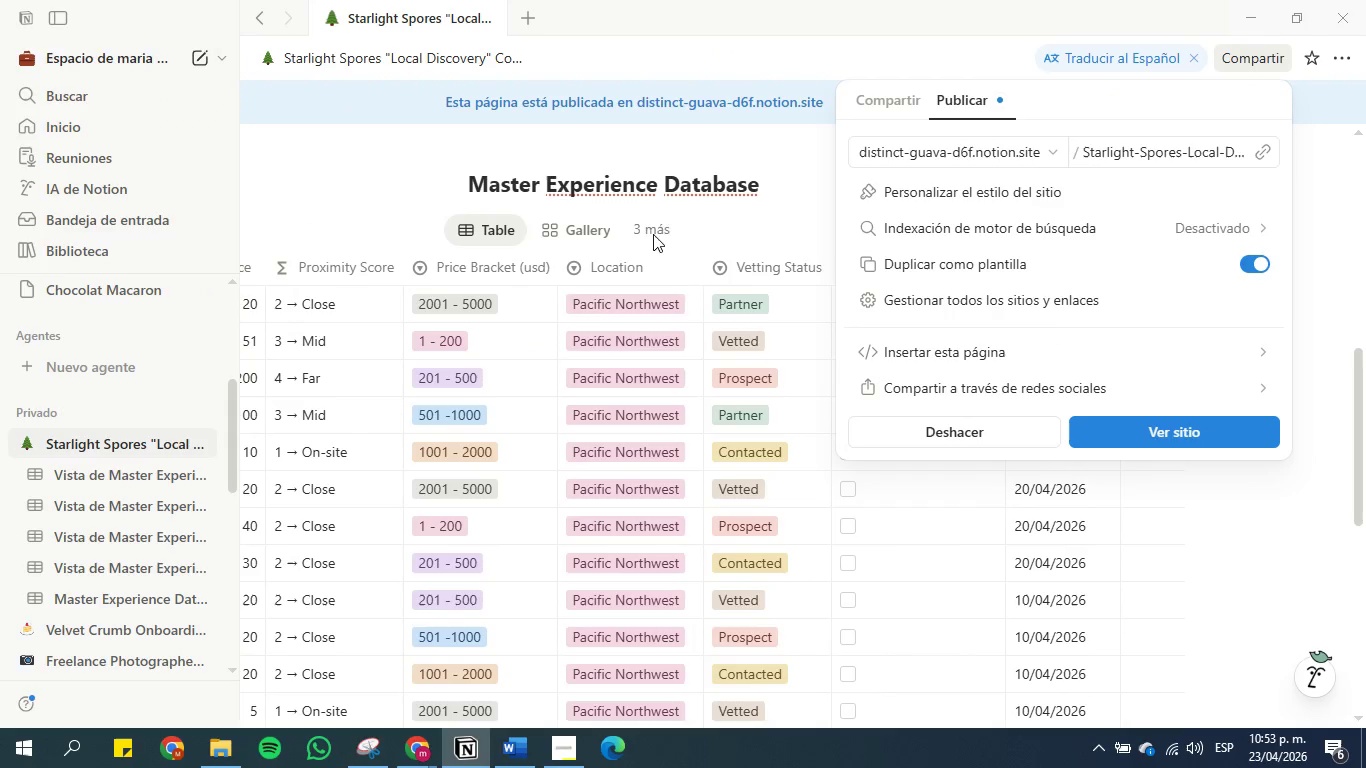 
left_click([713, 210])
 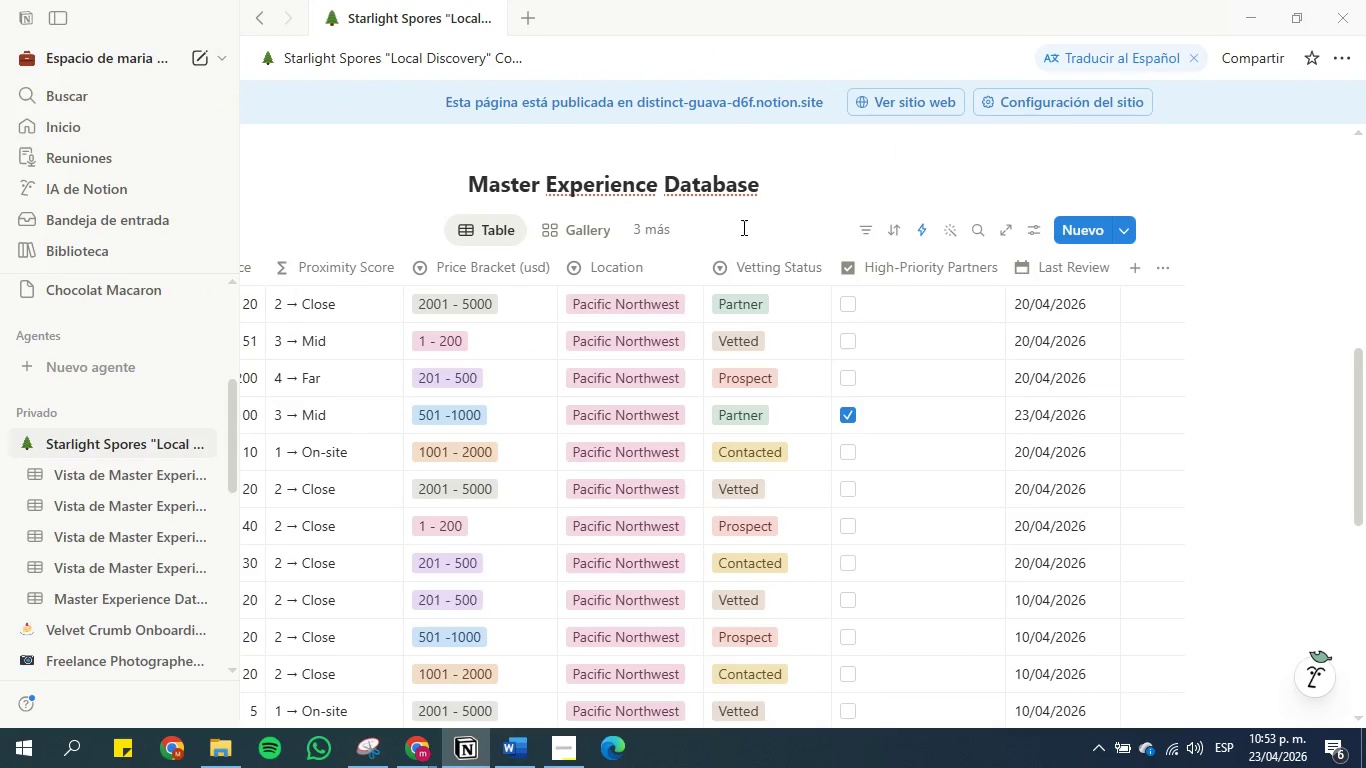 
mouse_move([789, 299])
 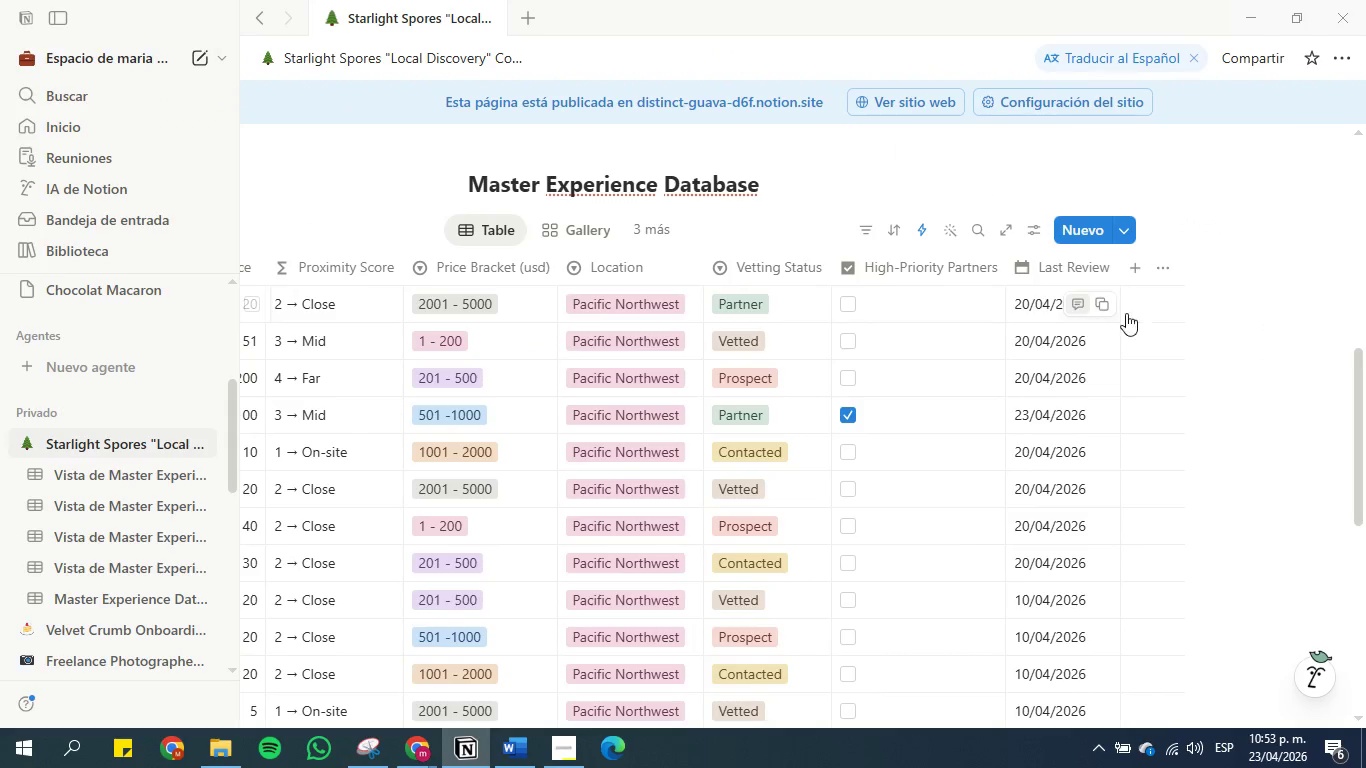 
left_click([1189, 312])
 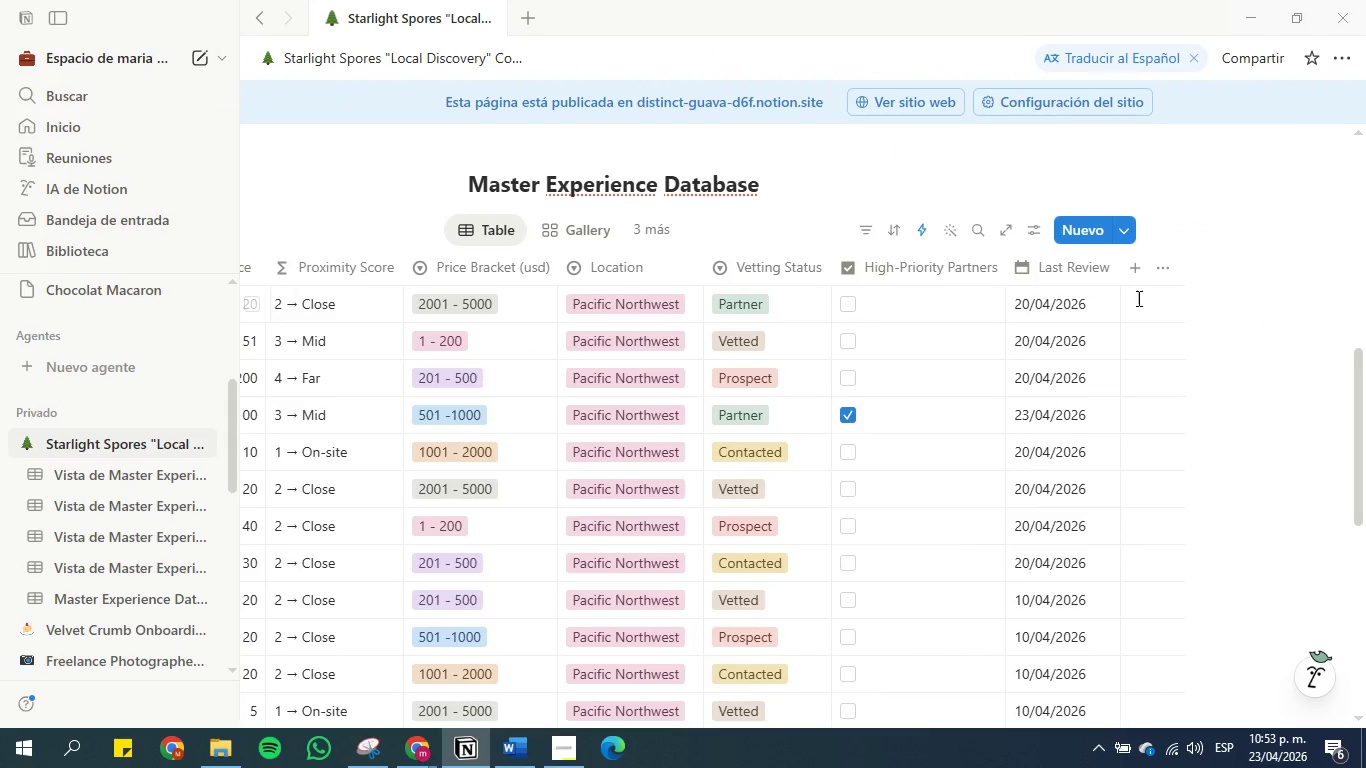 
left_click([1137, 298])
 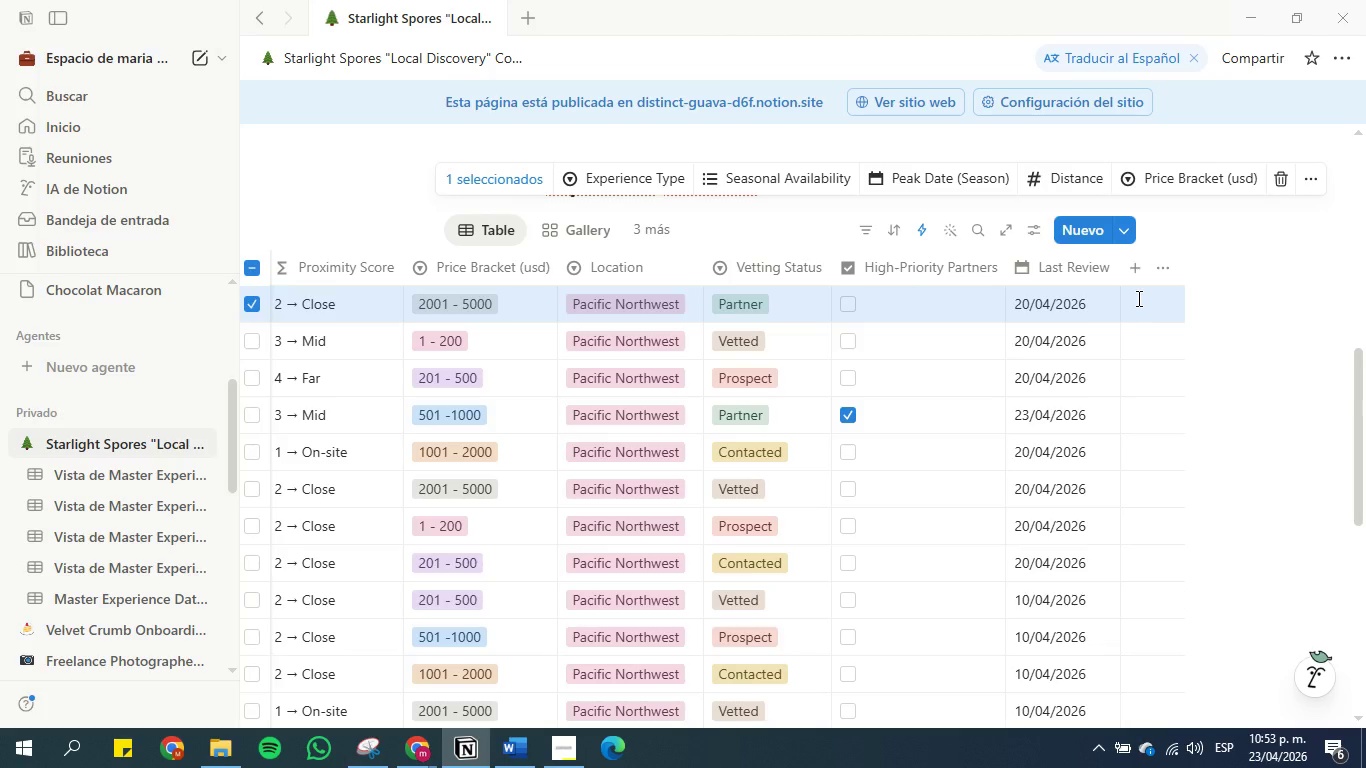 
left_click([1137, 298])
 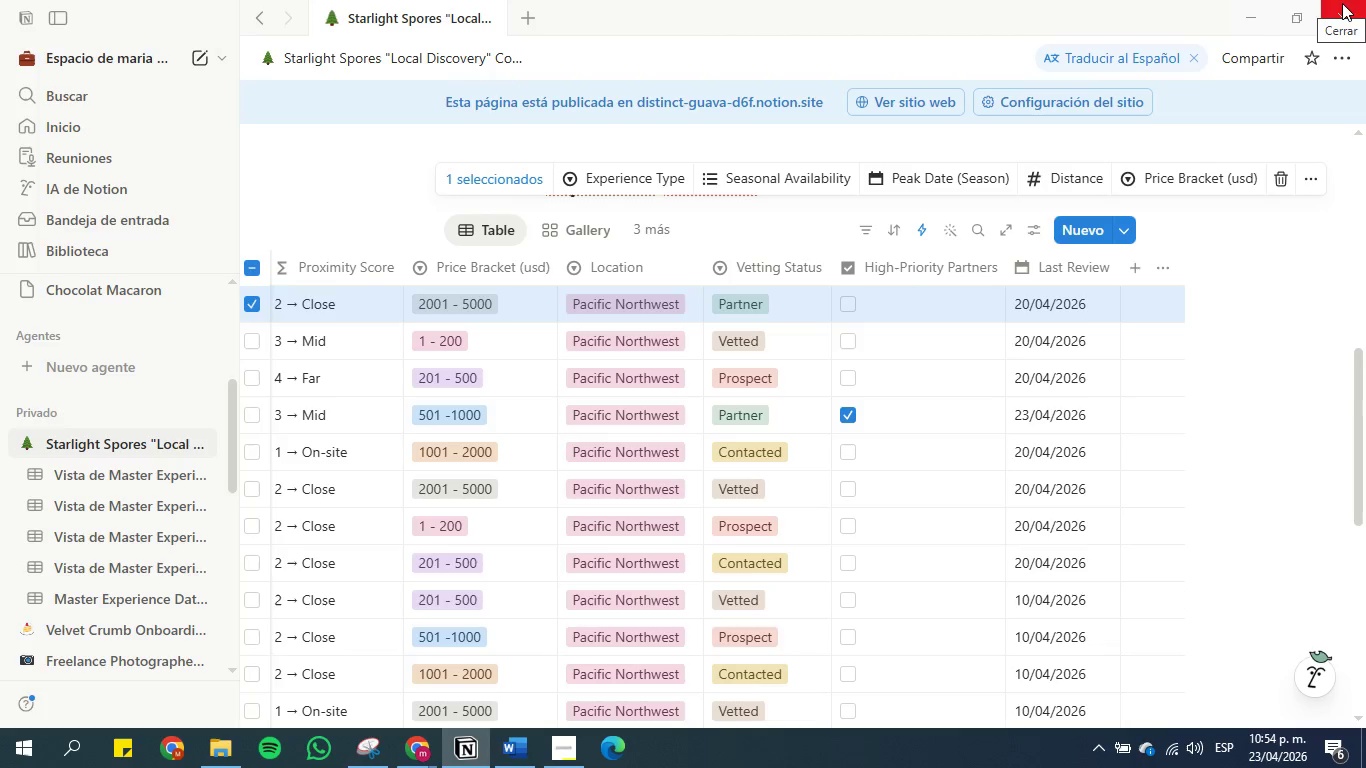 
left_click([847, 304])
 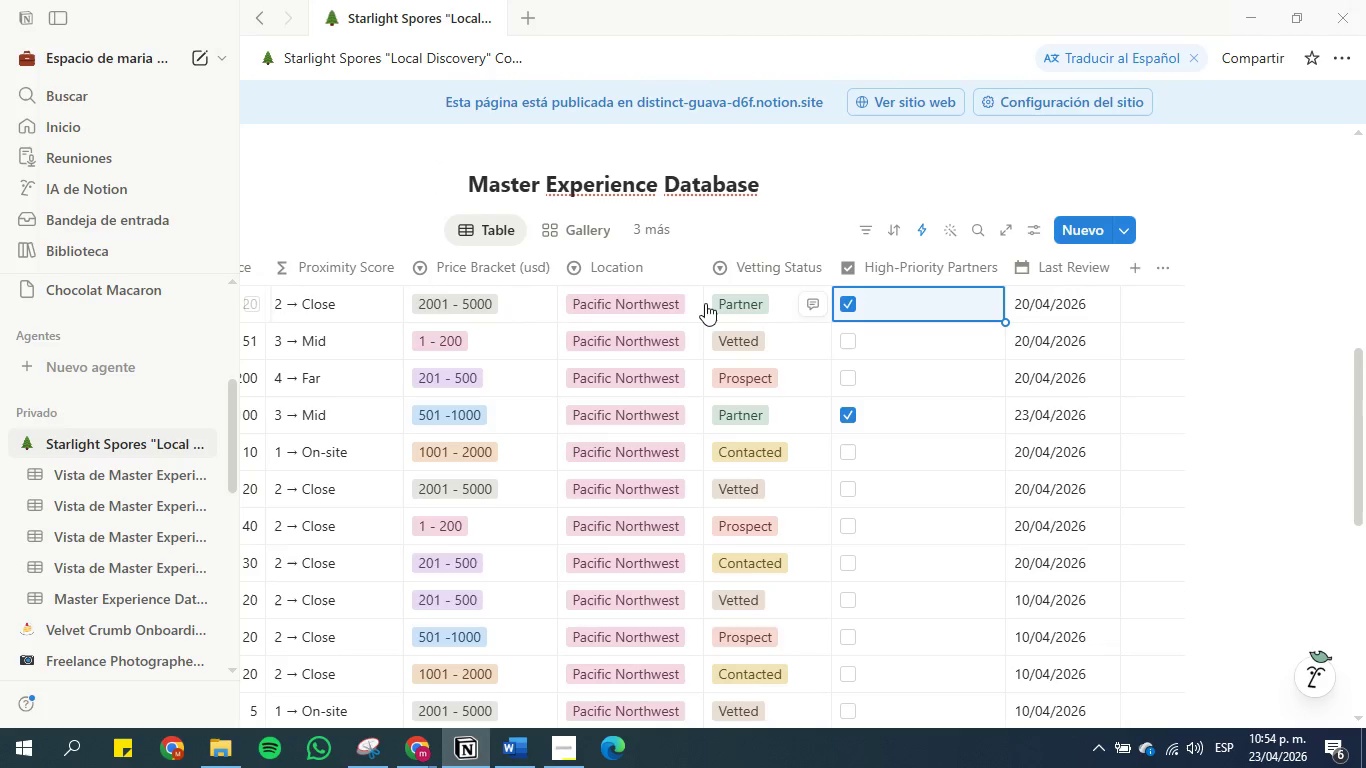 
key(Delete)
 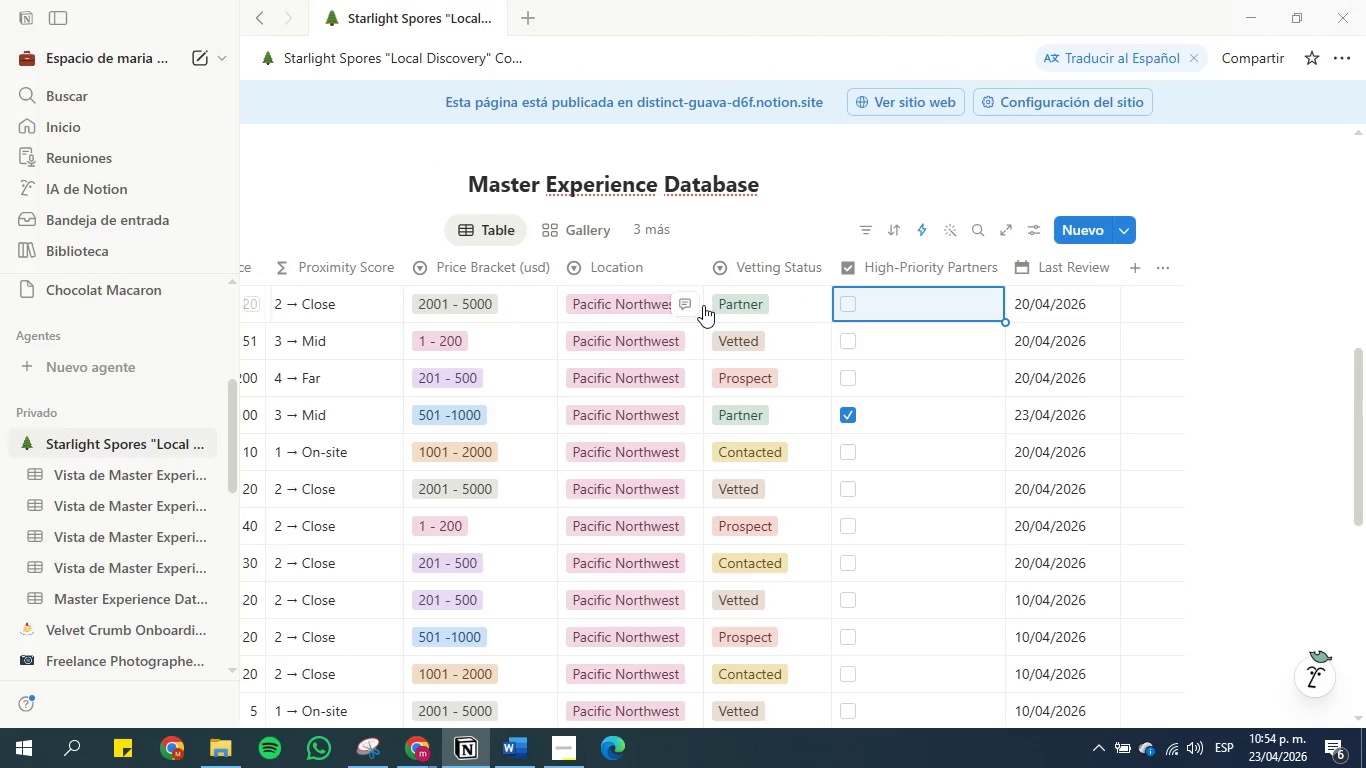 
key(ArrowLeft)
 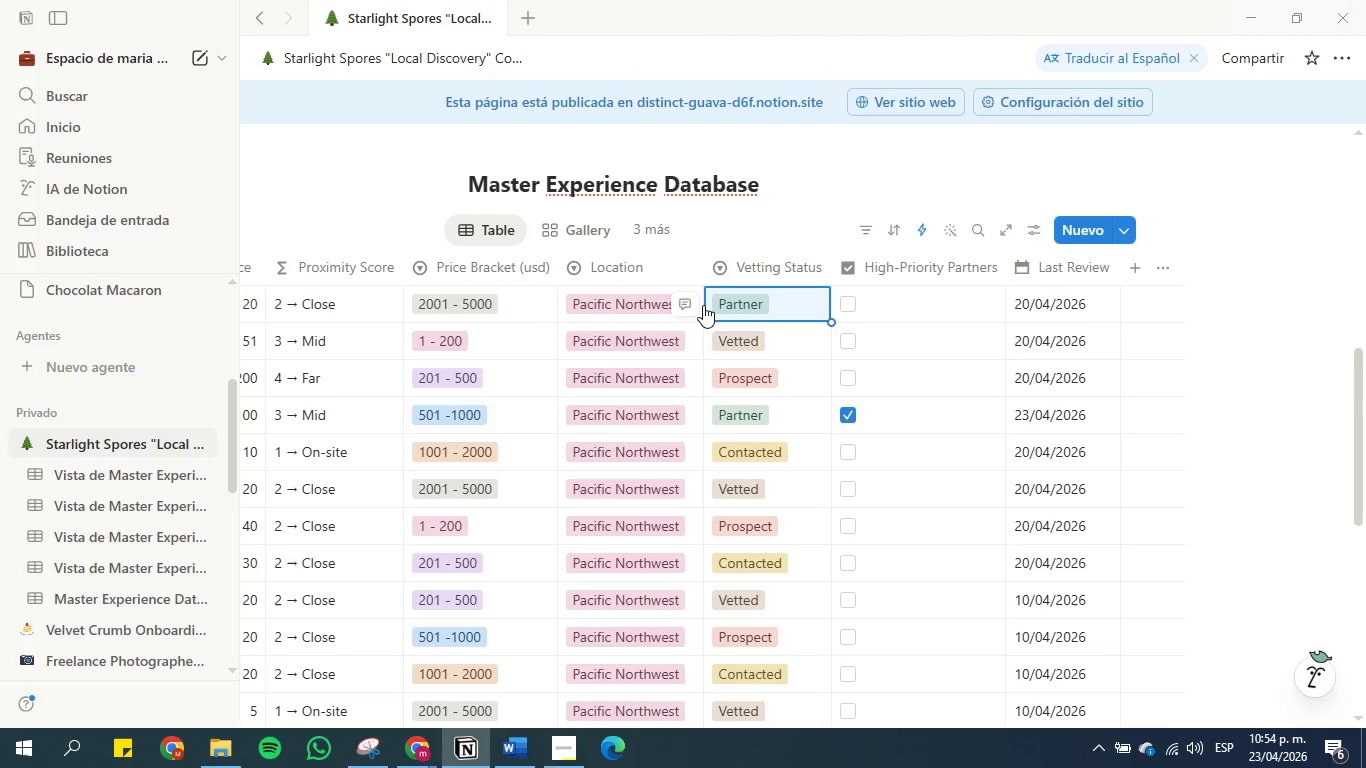 
key(Delete)
 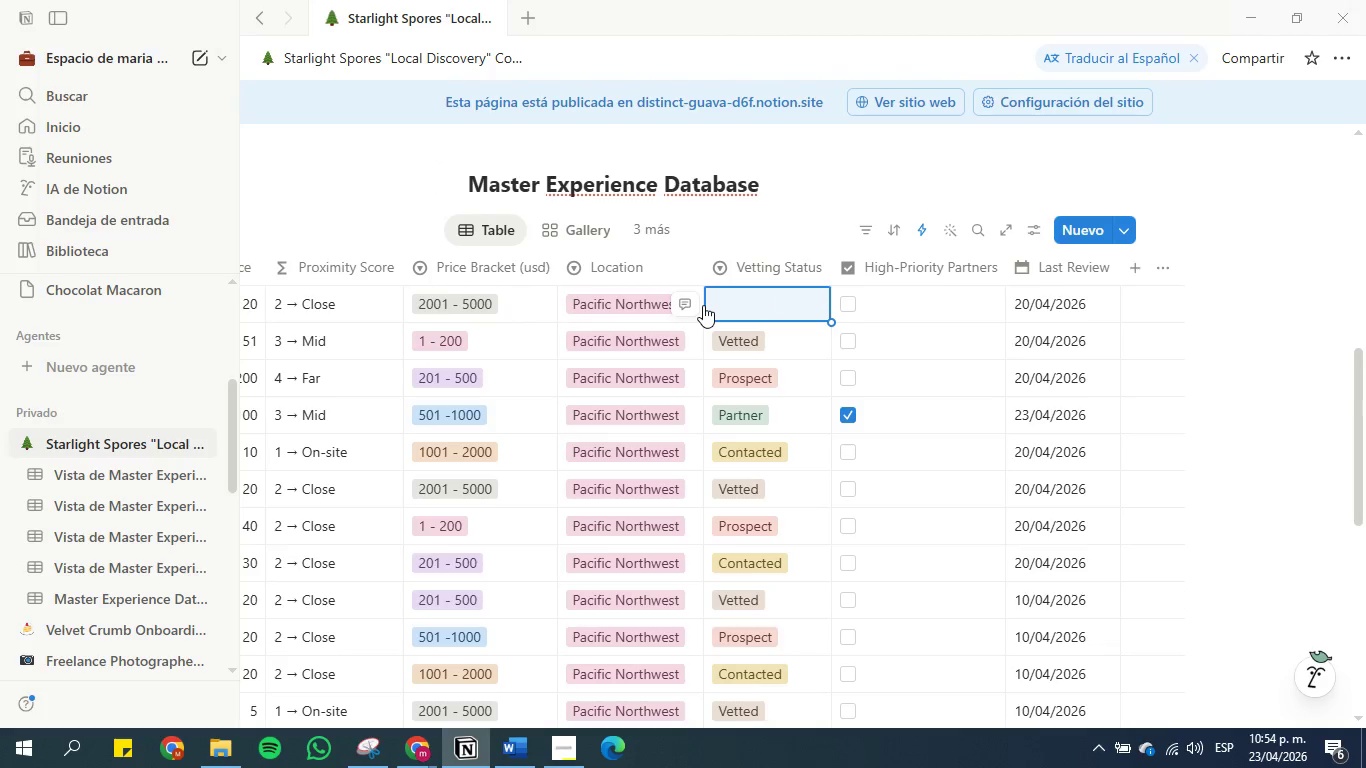 
key(ArrowRight)
 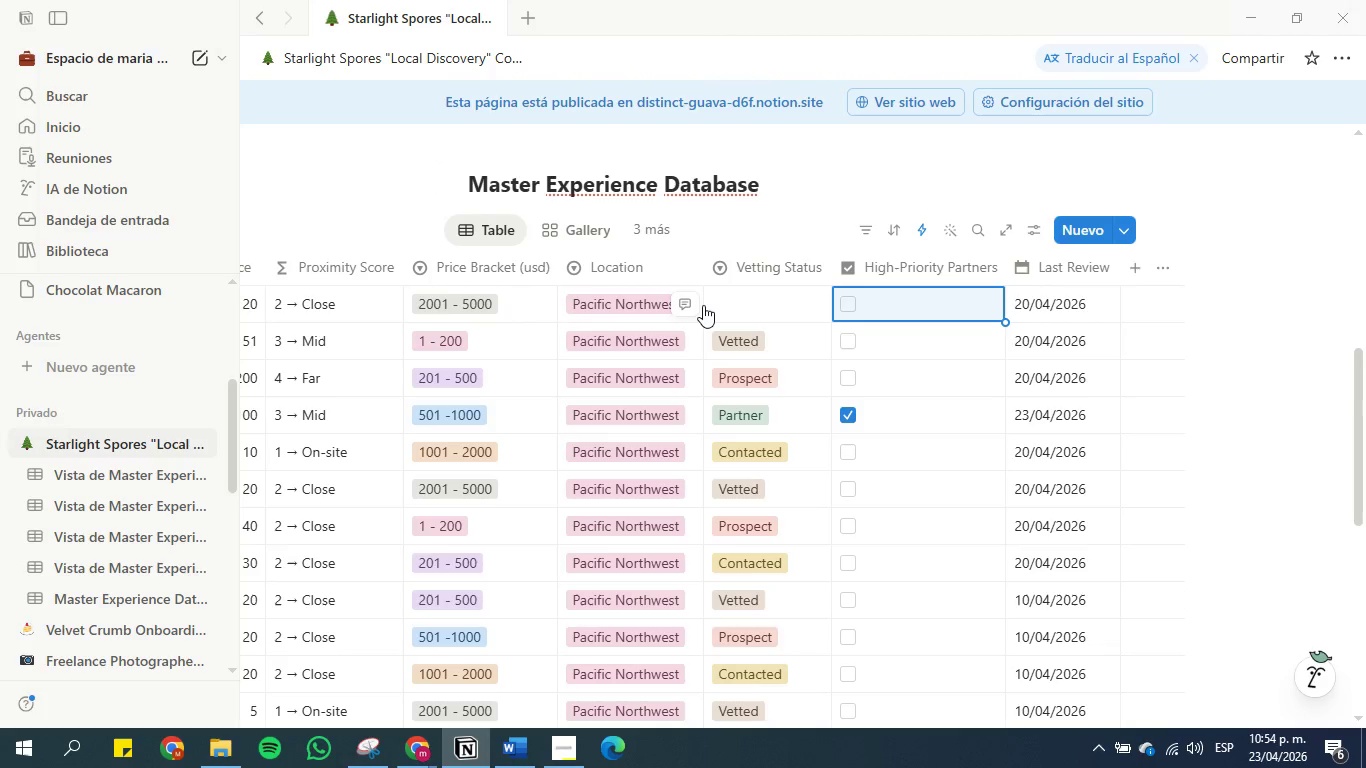 
key(ArrowRight)
 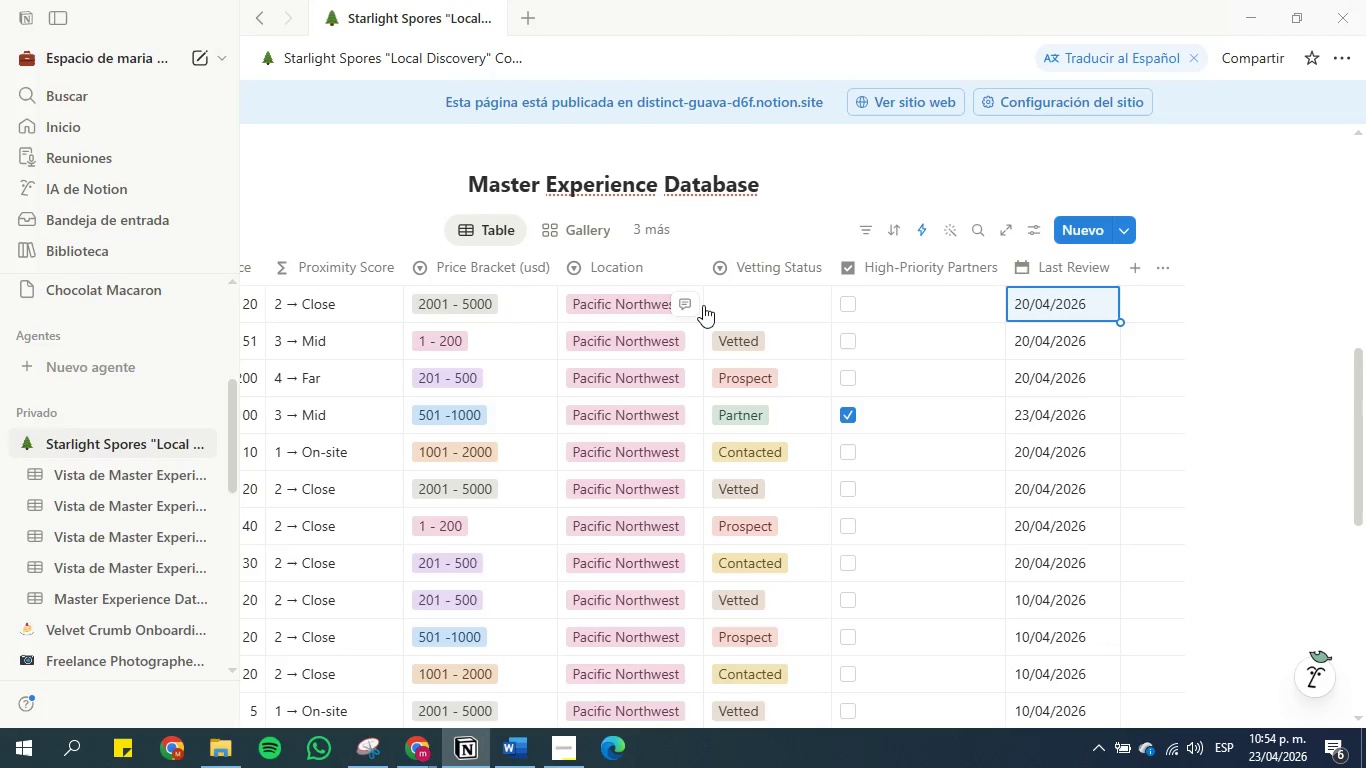 
key(Delete)
 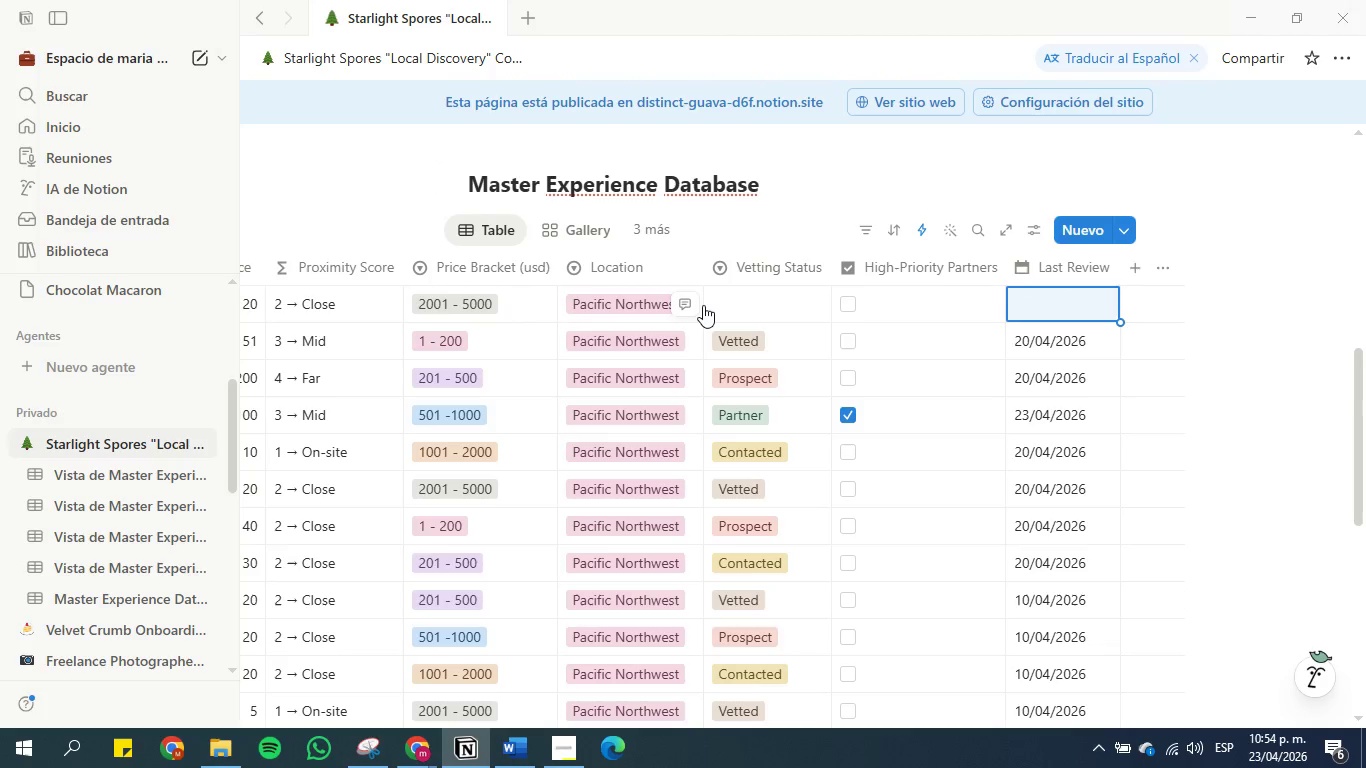 
key(ArrowLeft)
 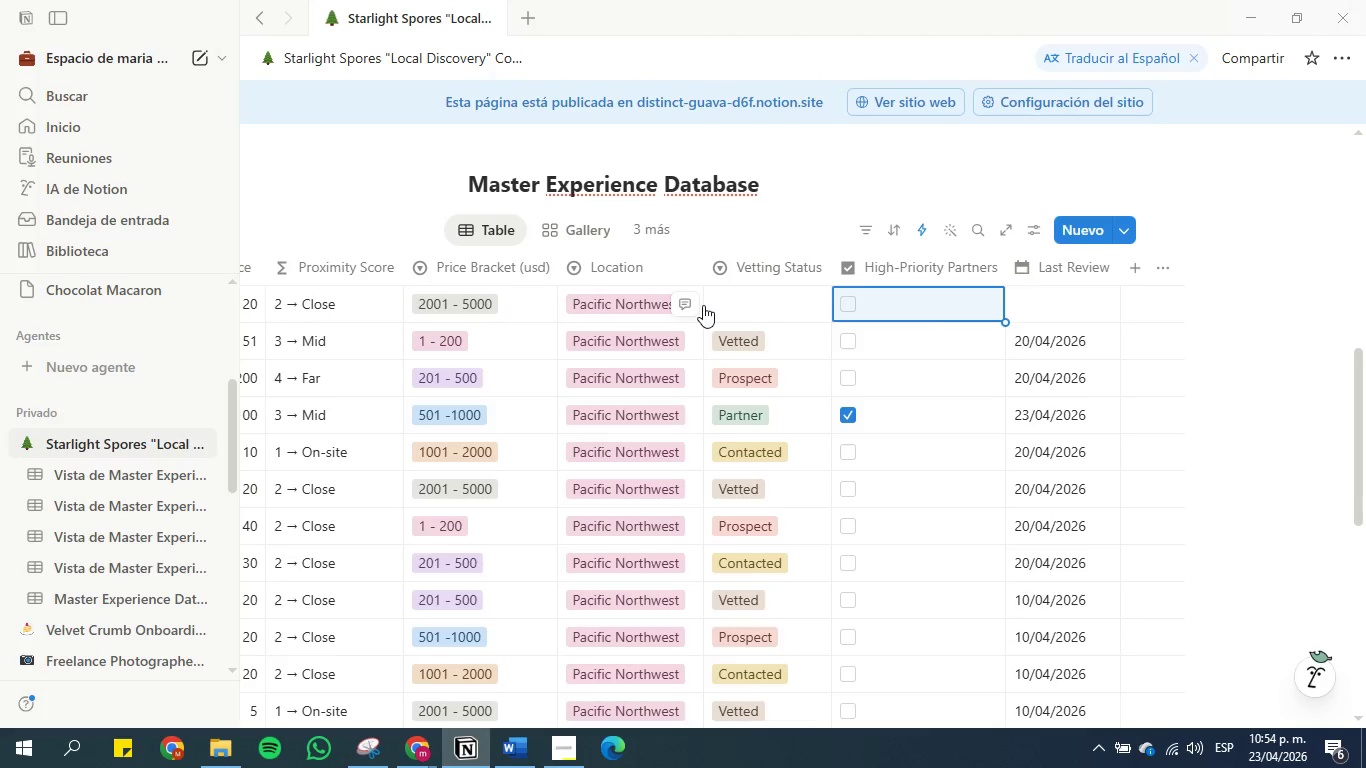 
key(ArrowLeft)
 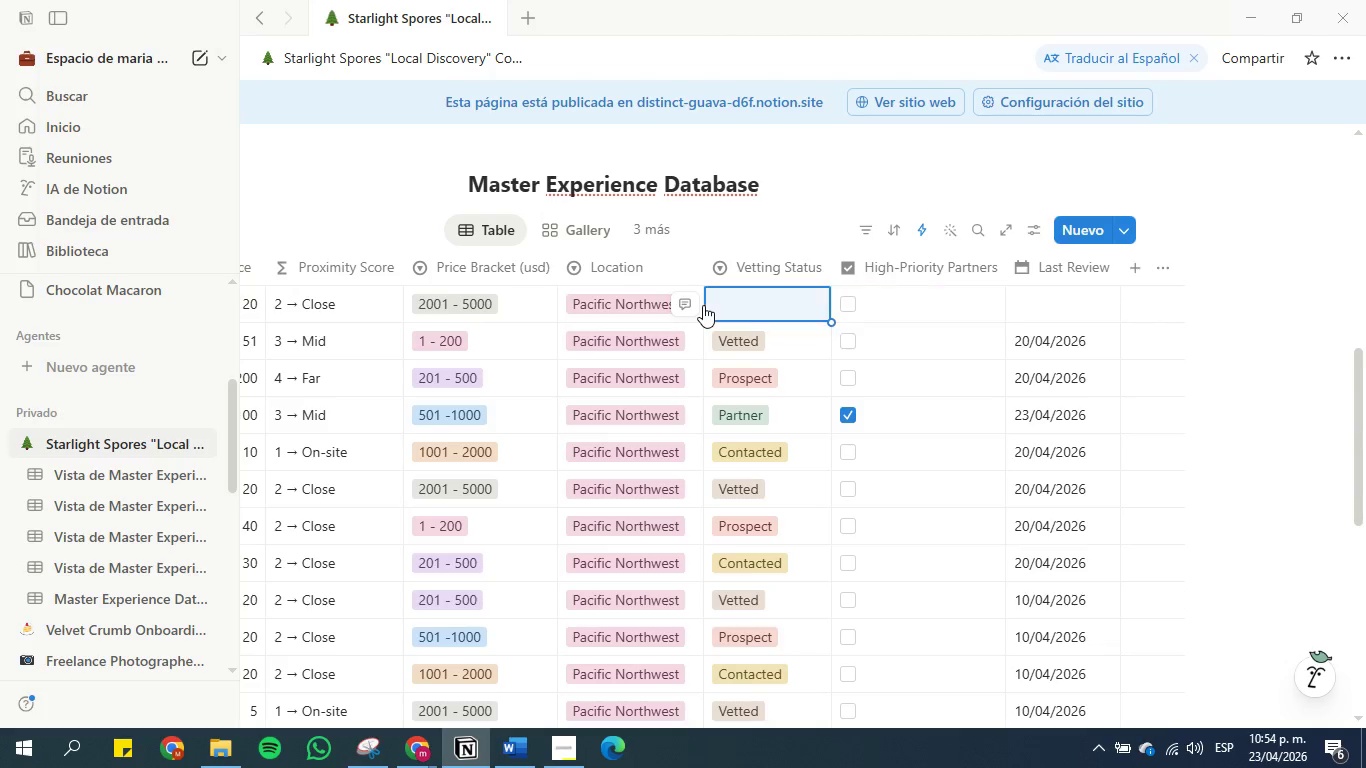 
key(ArrowLeft)
 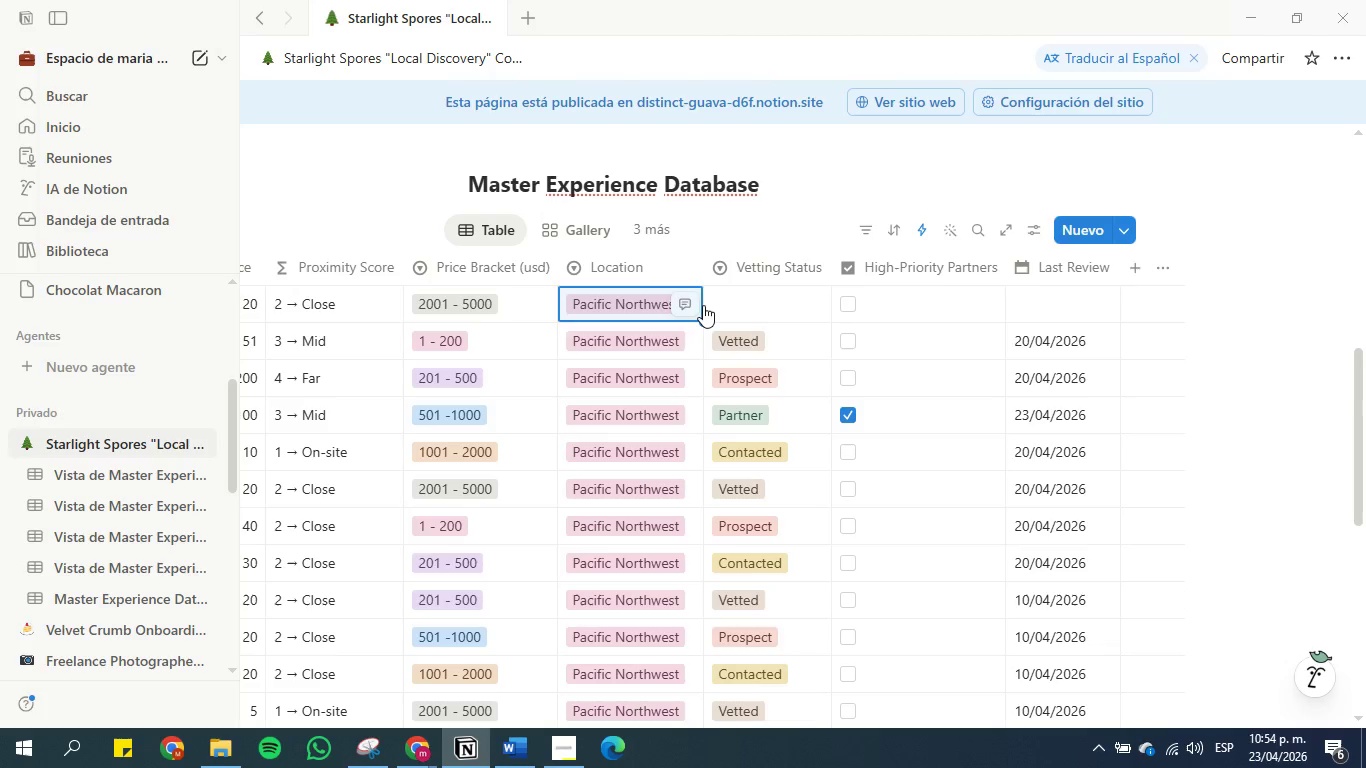 
key(ArrowLeft)
 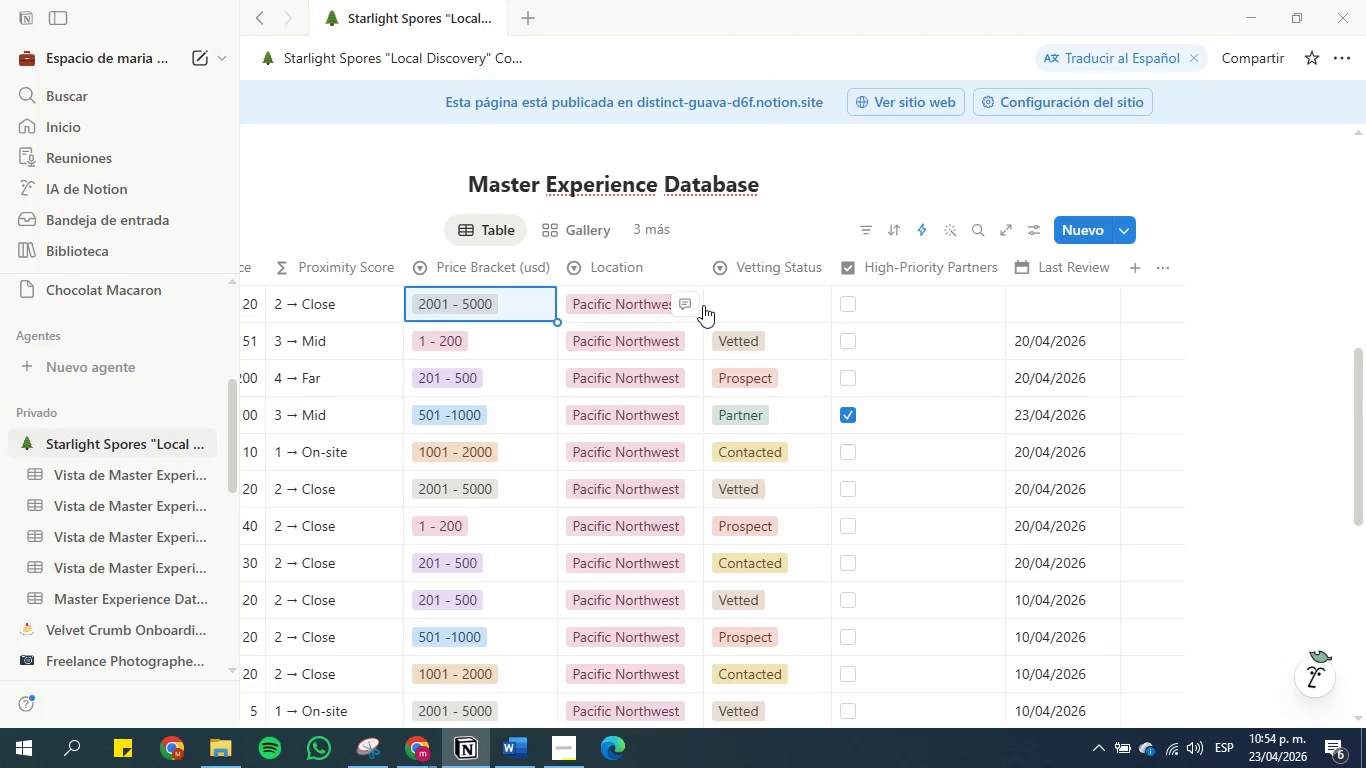 
key(ArrowLeft)
 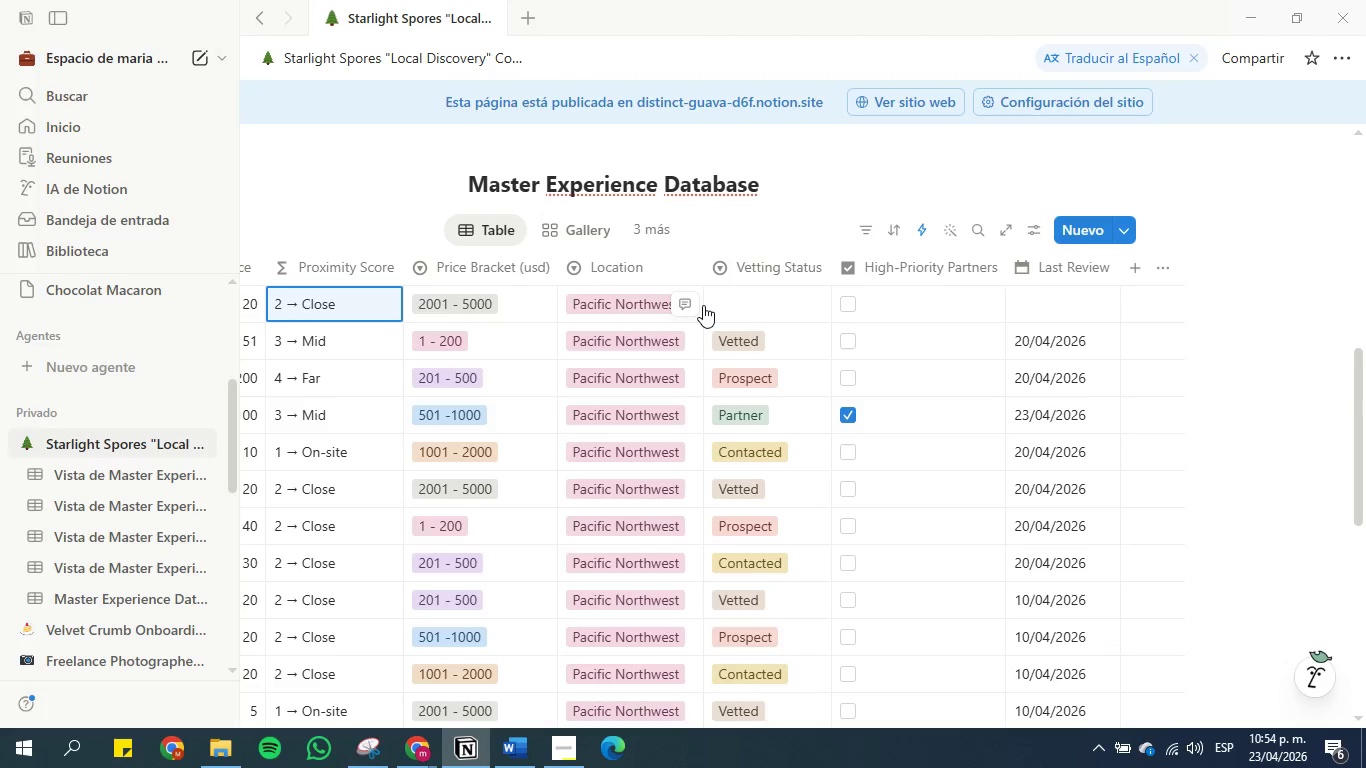 
key(ArrowLeft)
 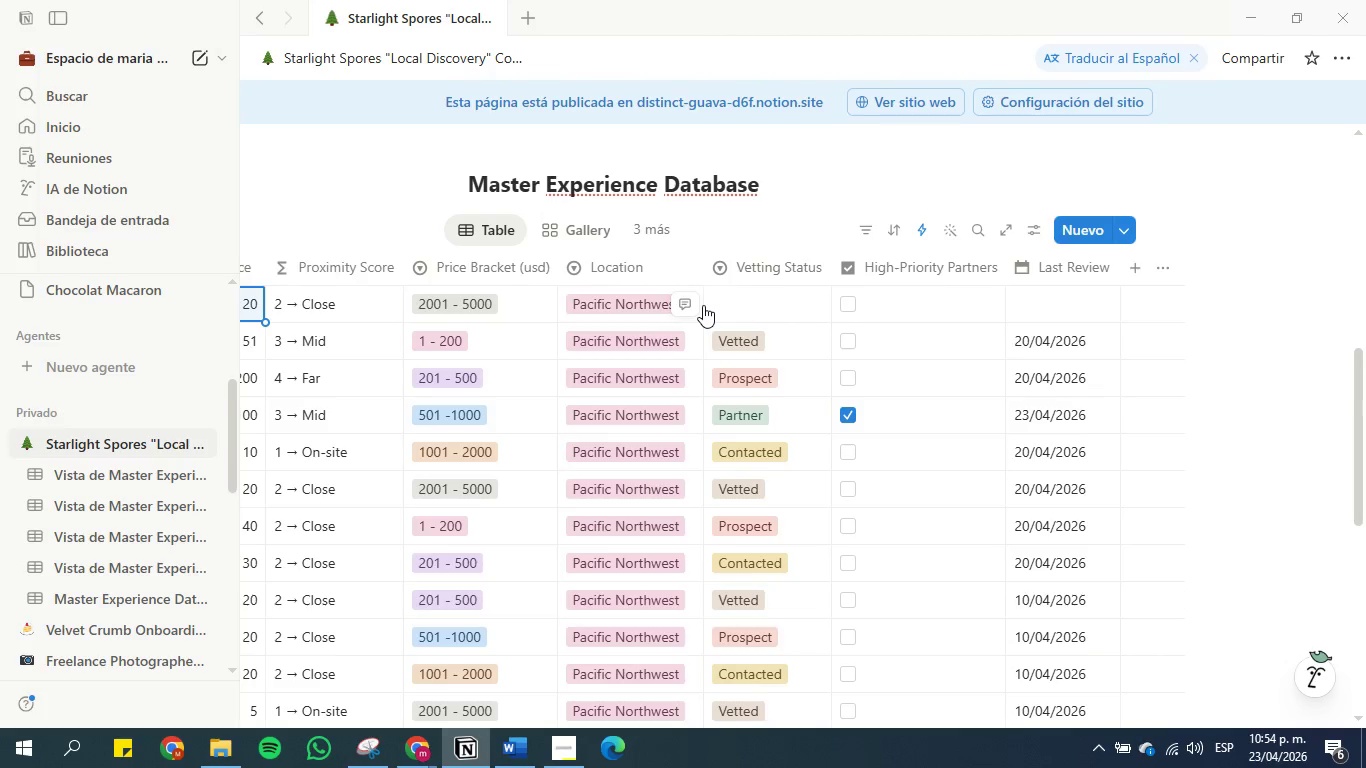 
key(ArrowLeft)
 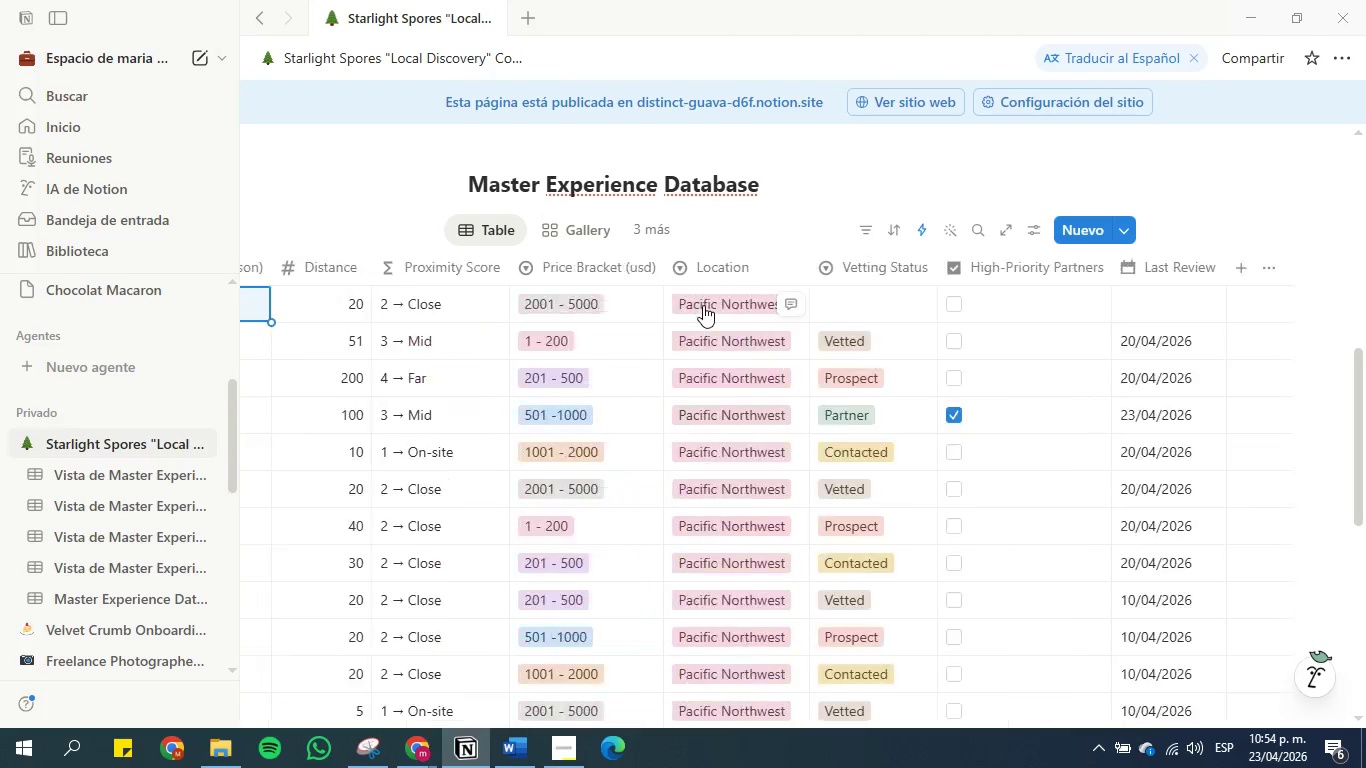 
key(ArrowLeft)
 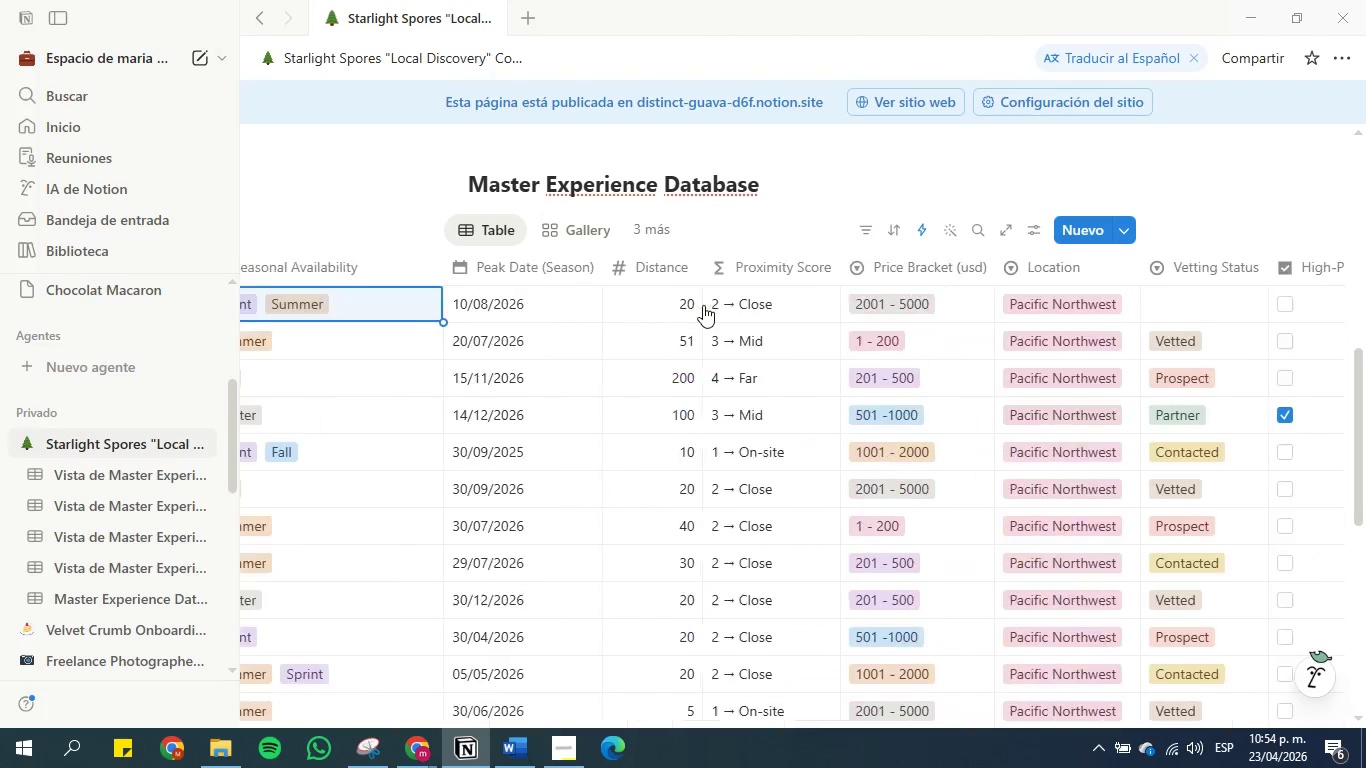 
key(ArrowLeft)
 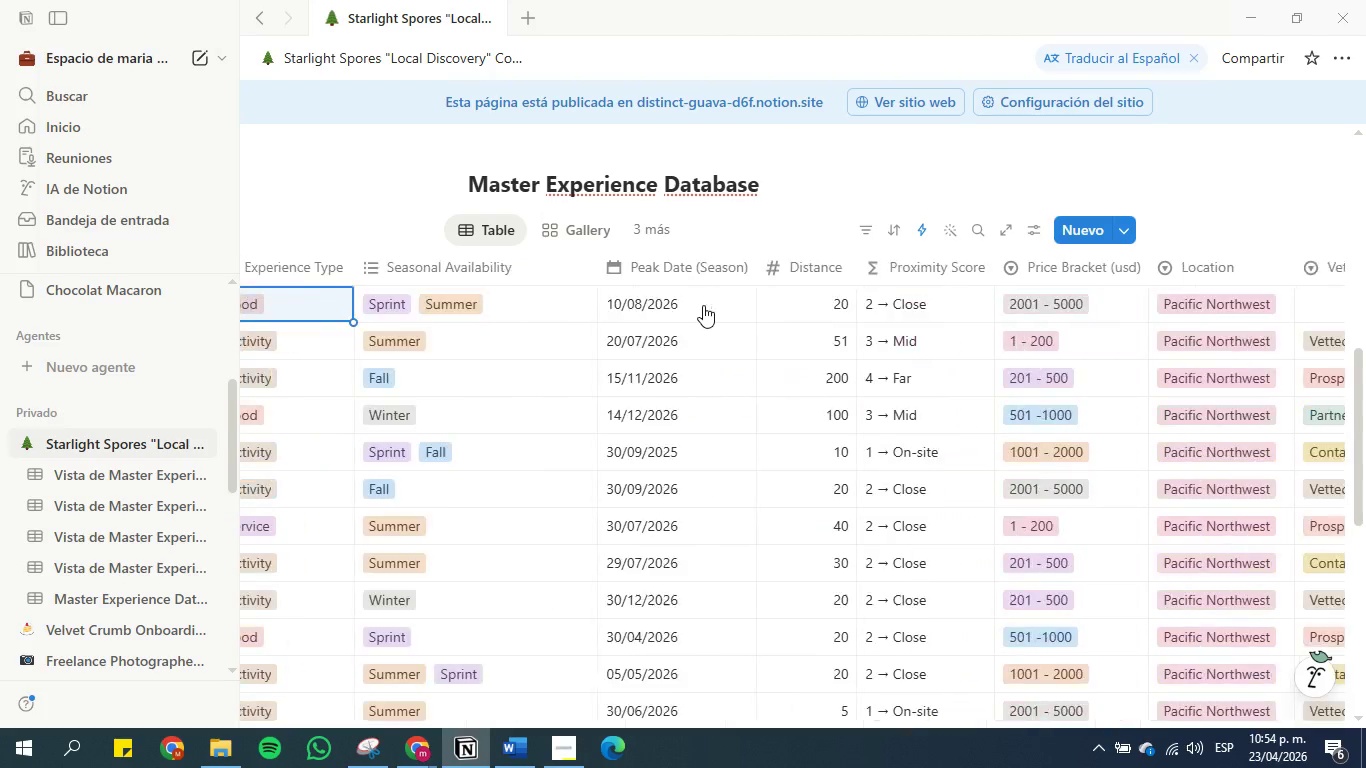 
key(ArrowLeft)
 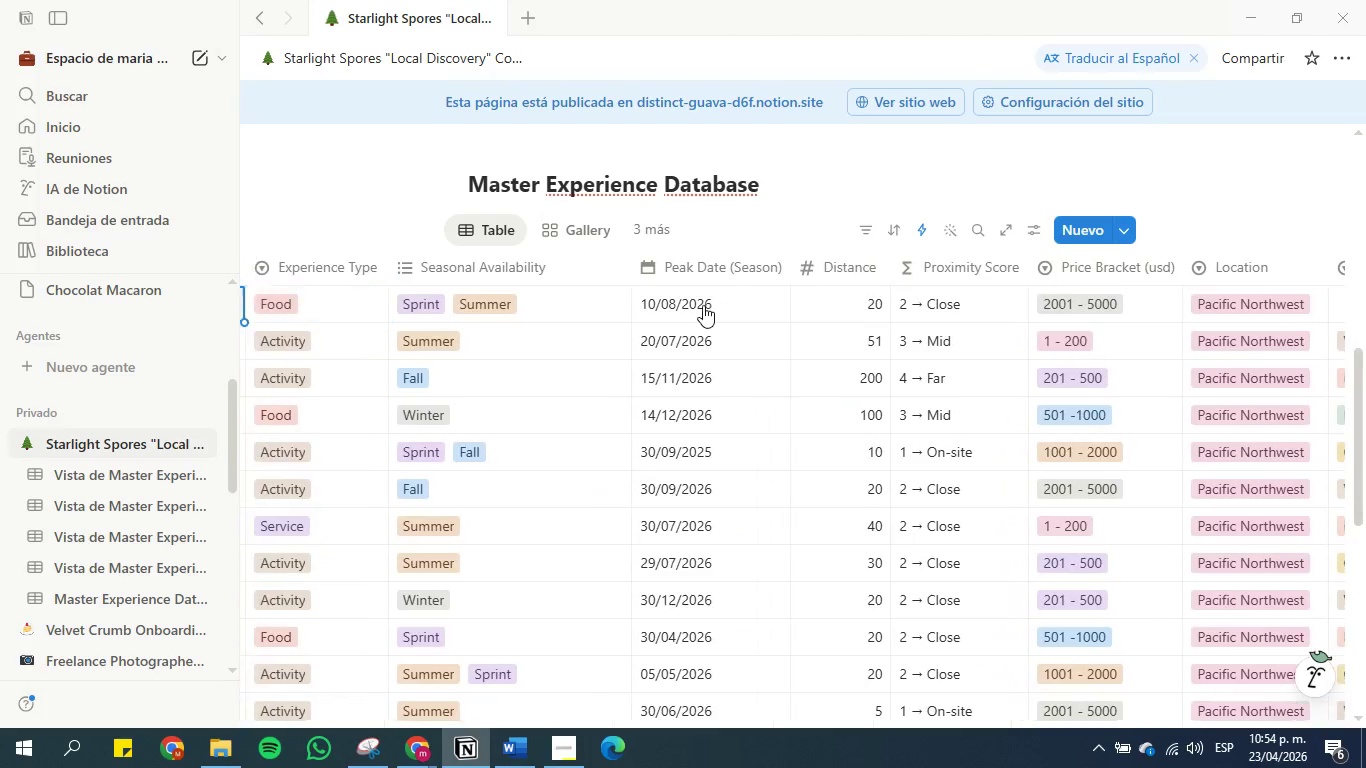 
key(ArrowLeft)
 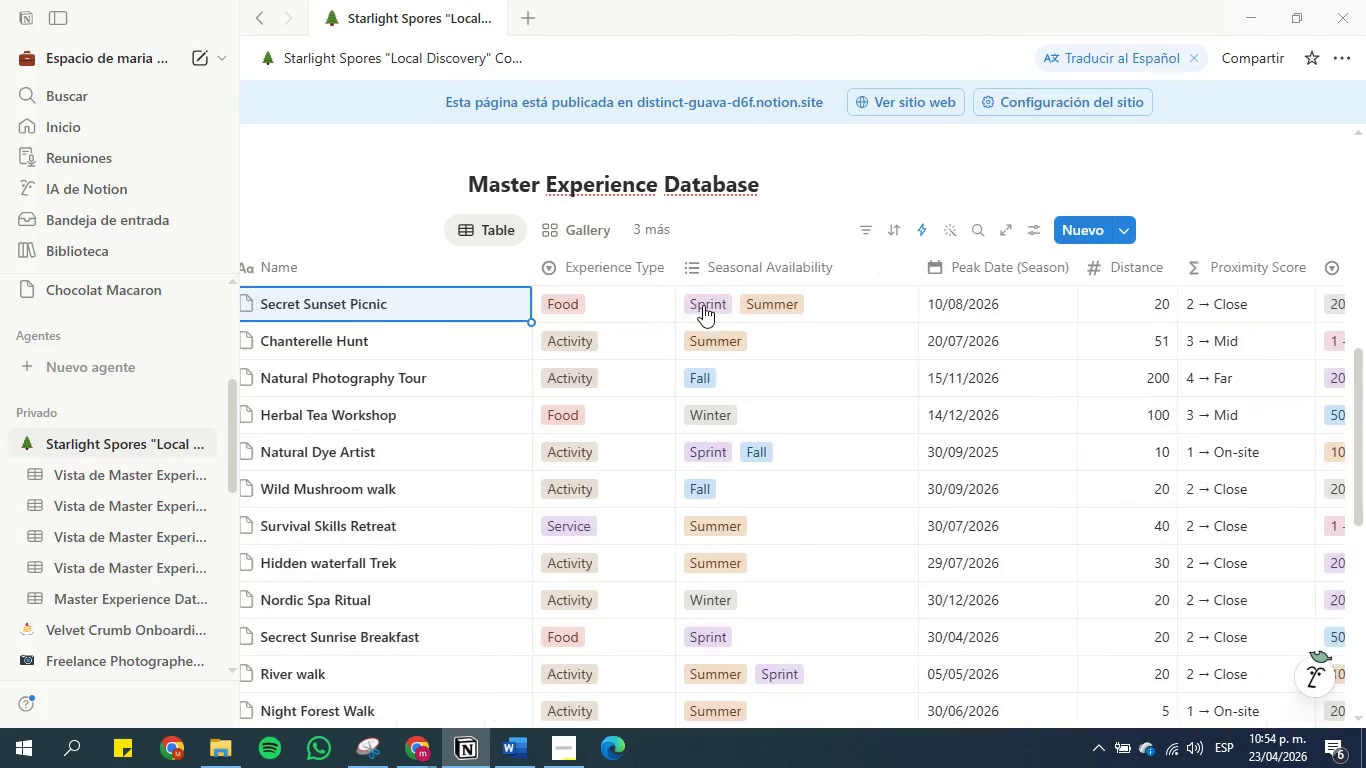 
key(ArrowLeft)
 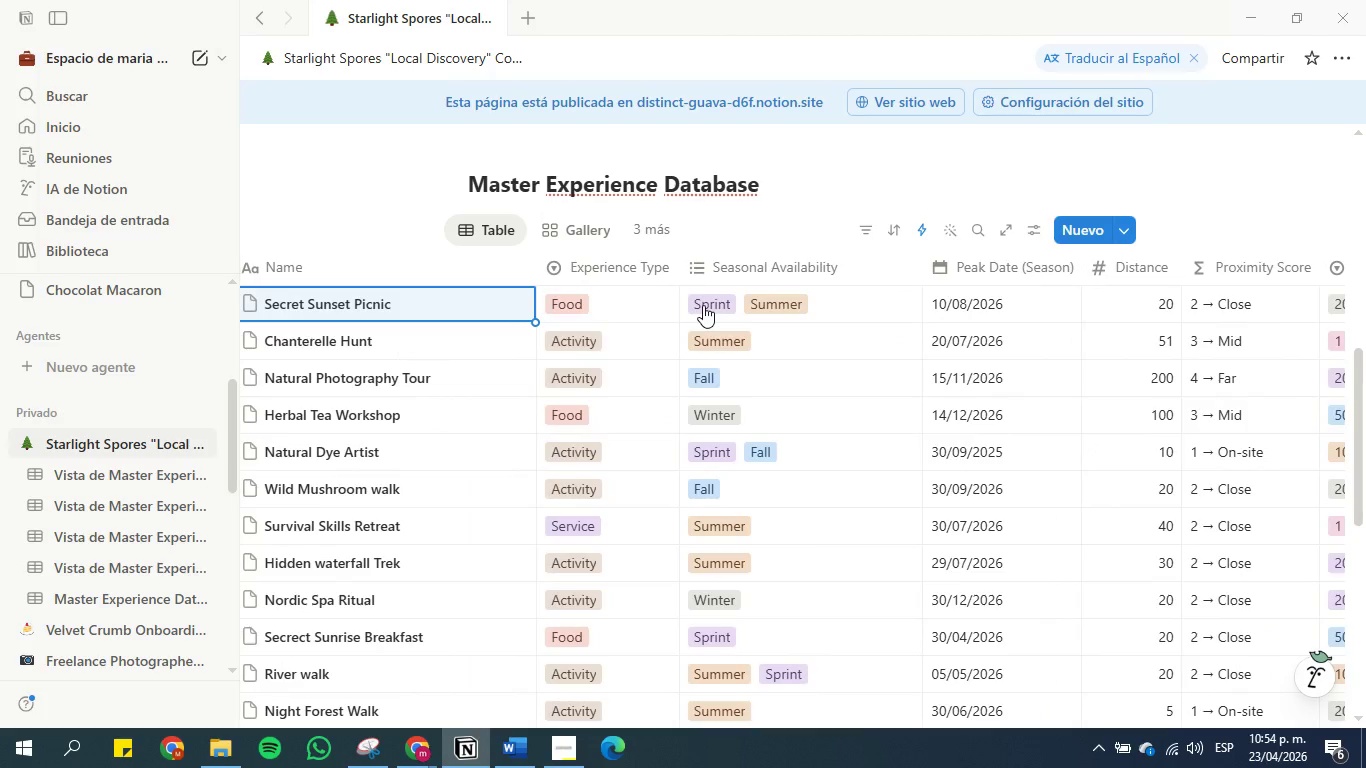 
key(ArrowLeft)
 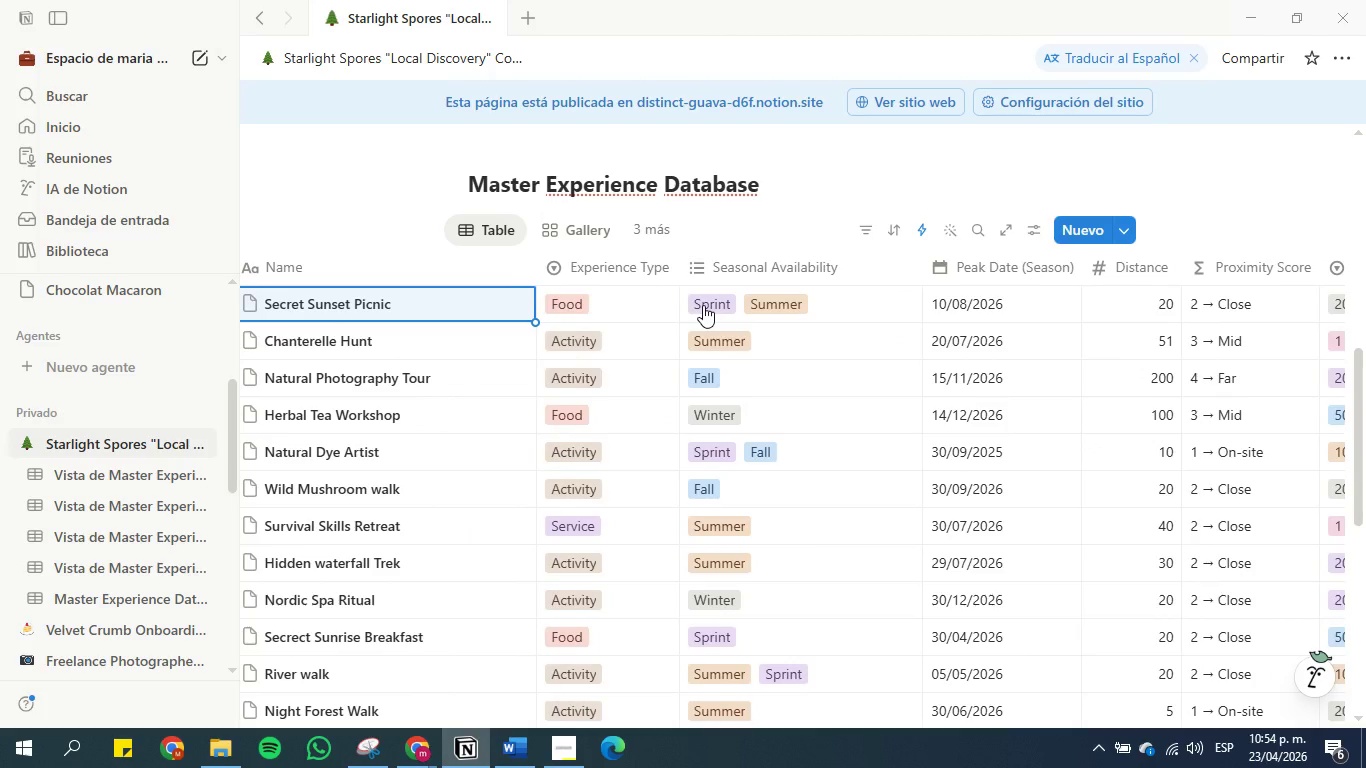 
key(ArrowLeft)
 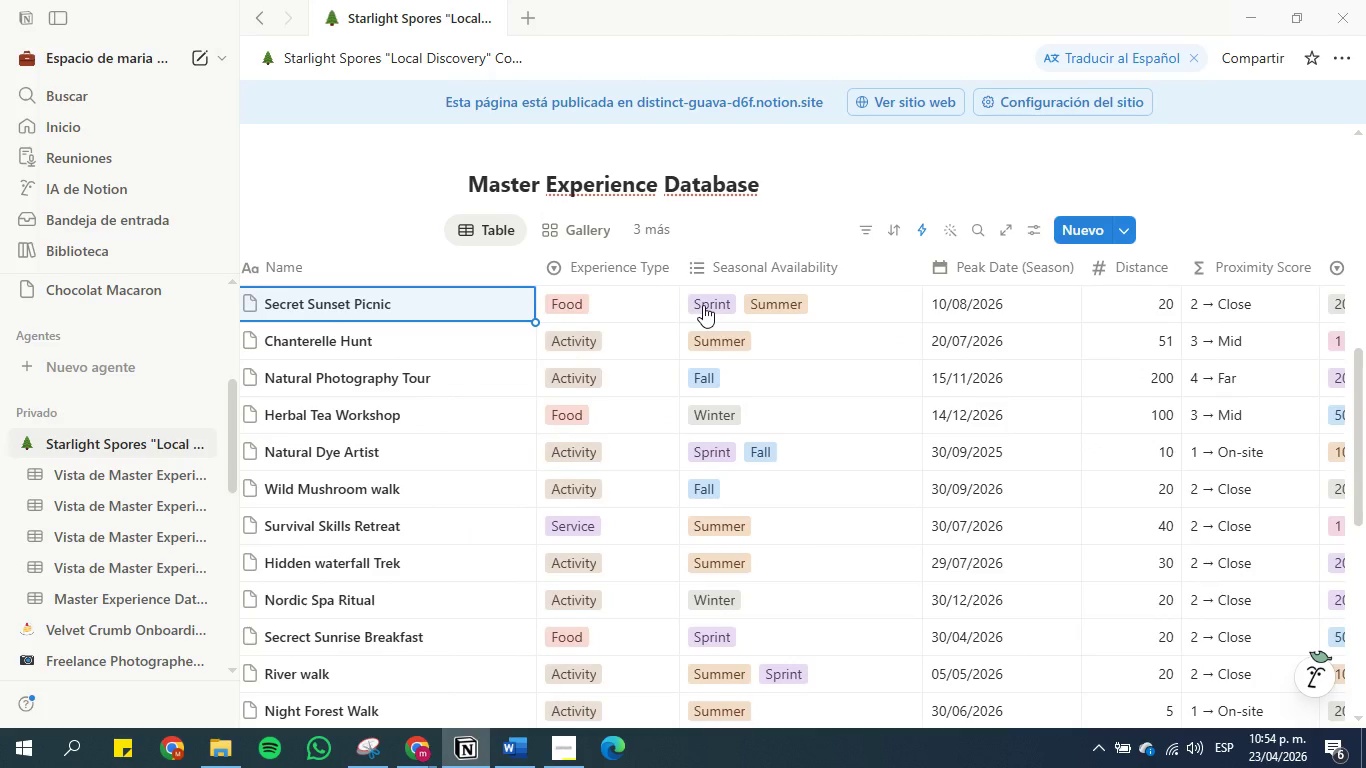 
key(ArrowLeft)
 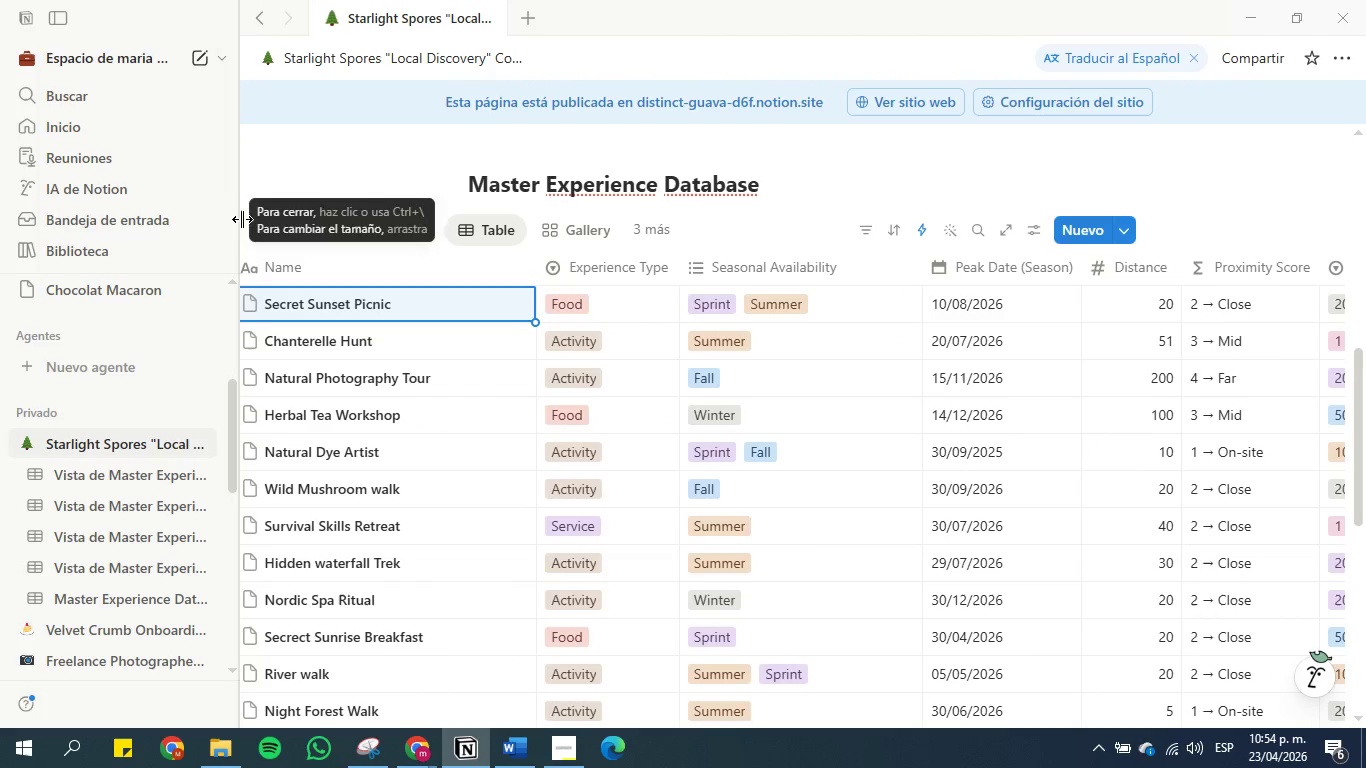 
wait(6.58)
 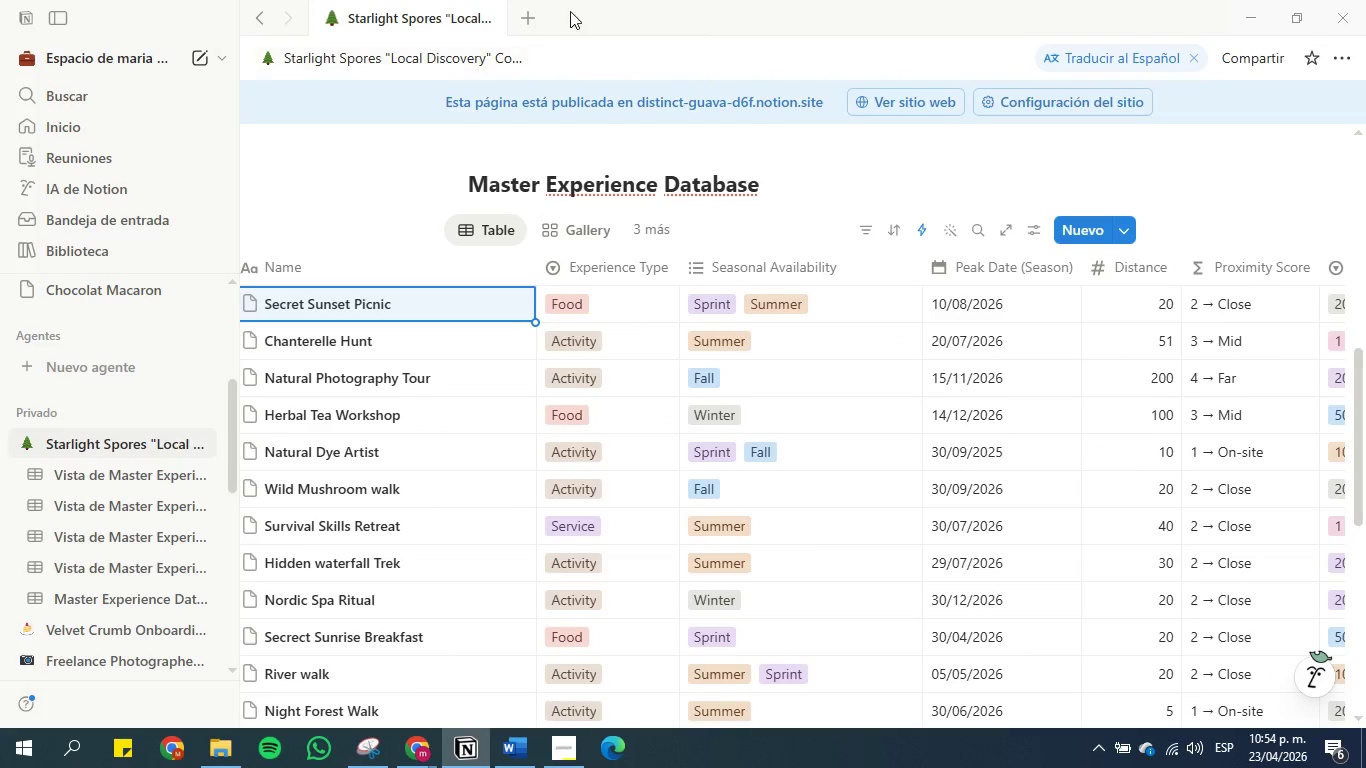 
left_click_drag(start_coordinate=[241, 225], to_coordinate=[173, 219])
 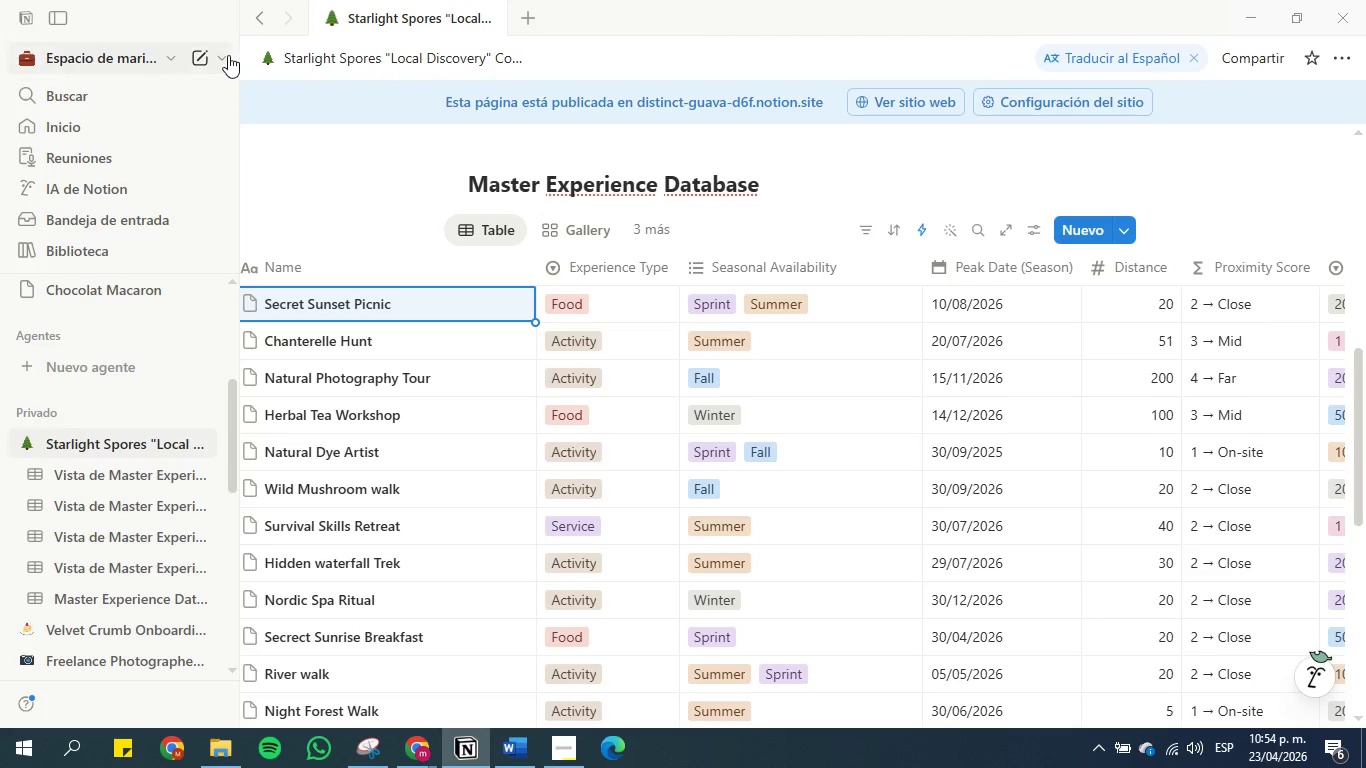 
left_click([53, 20])
 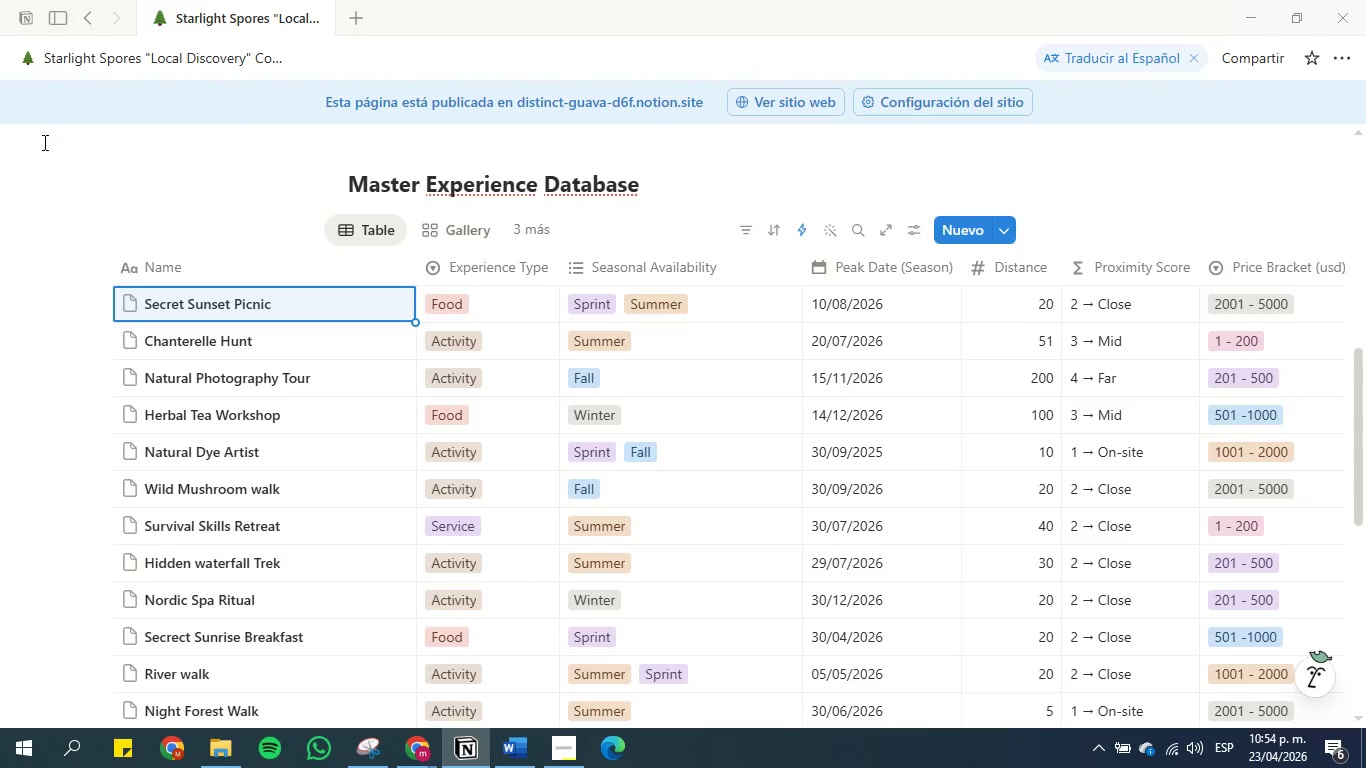 
scroll: coordinate [48, 183], scroll_direction: up, amount: 5.0
 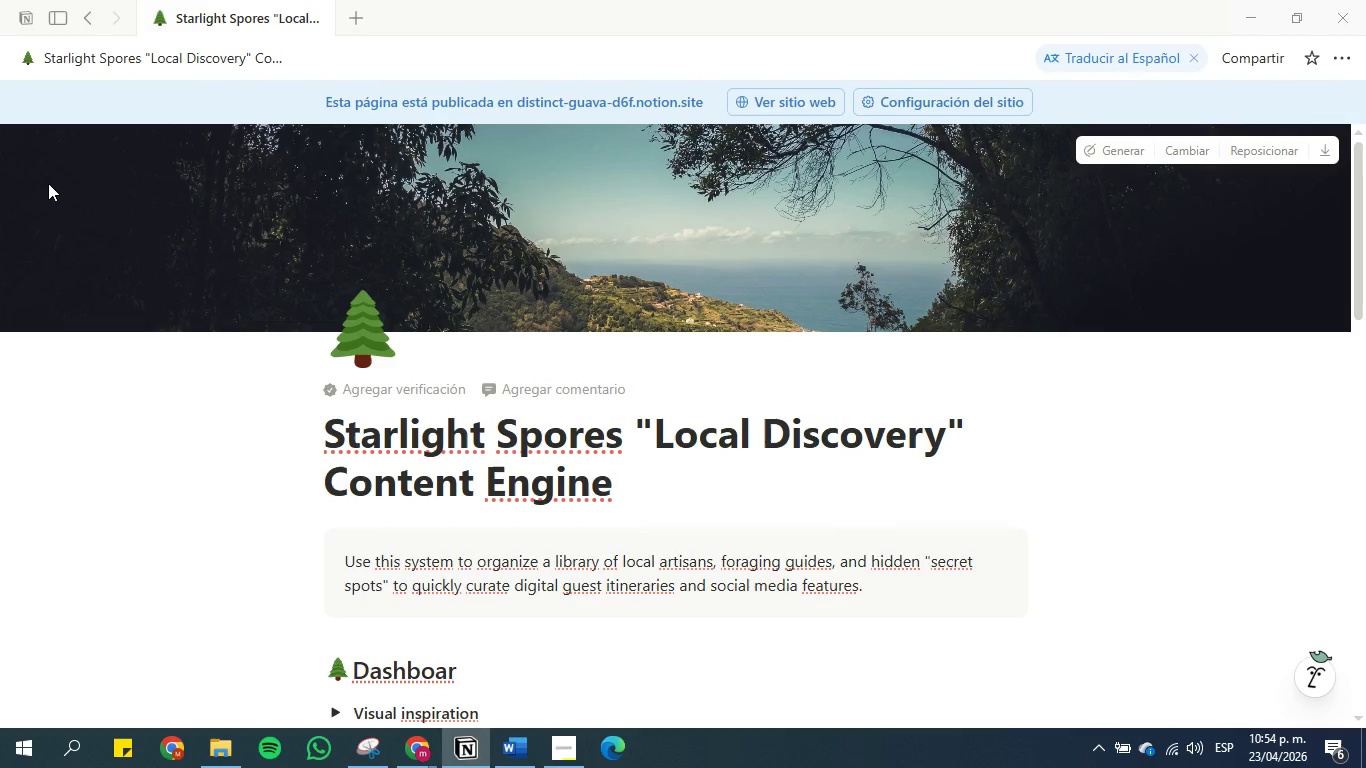 
scroll: coordinate [48, 183], scroll_direction: down, amount: 8.0
 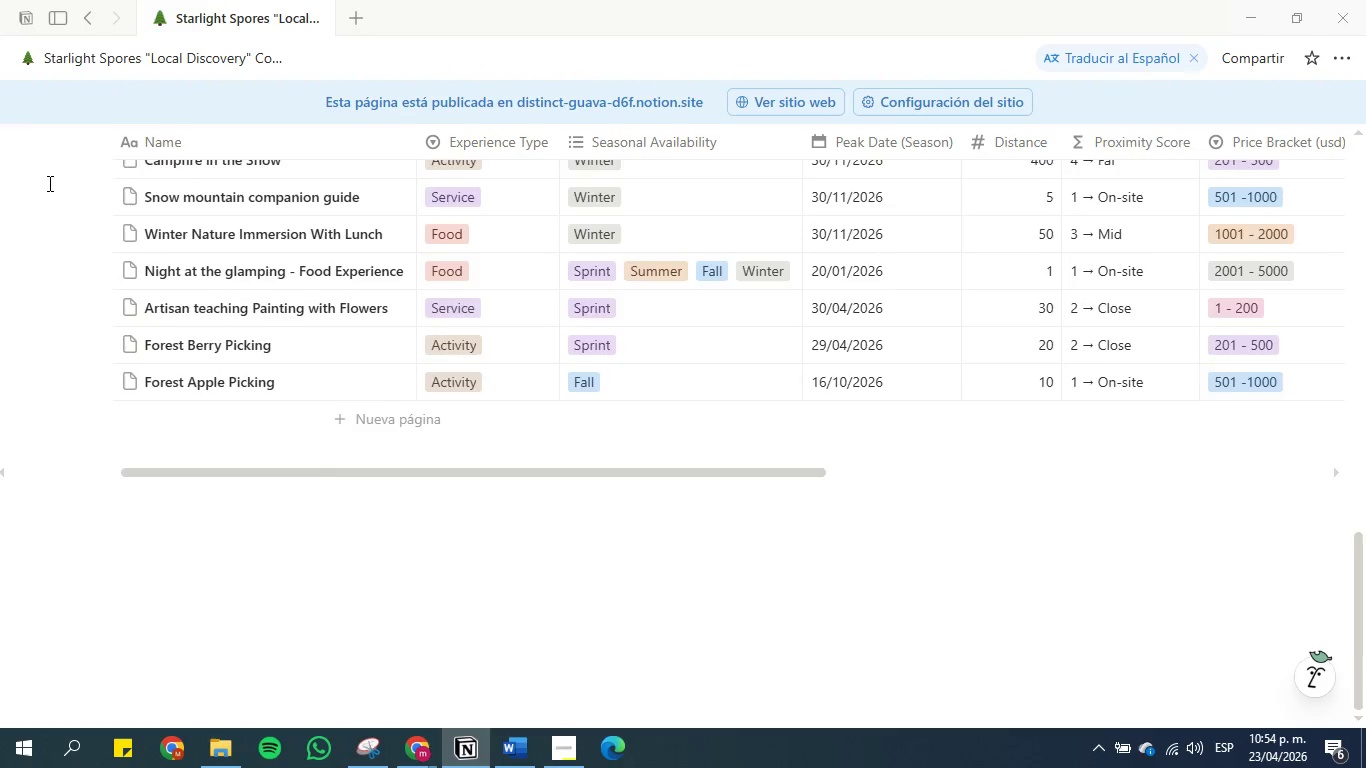 
scroll: coordinate [48, 183], scroll_direction: up, amount: 5.0
 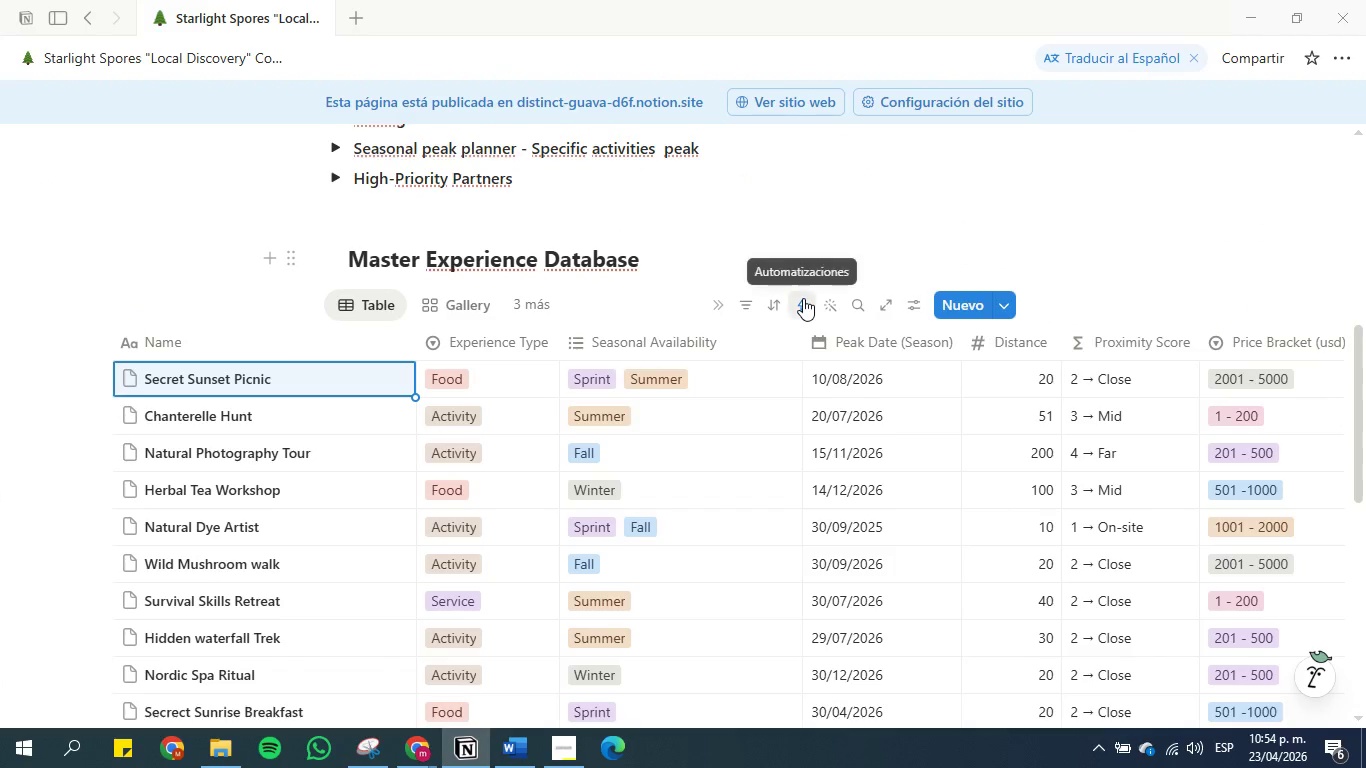 
left_click([803, 298])
 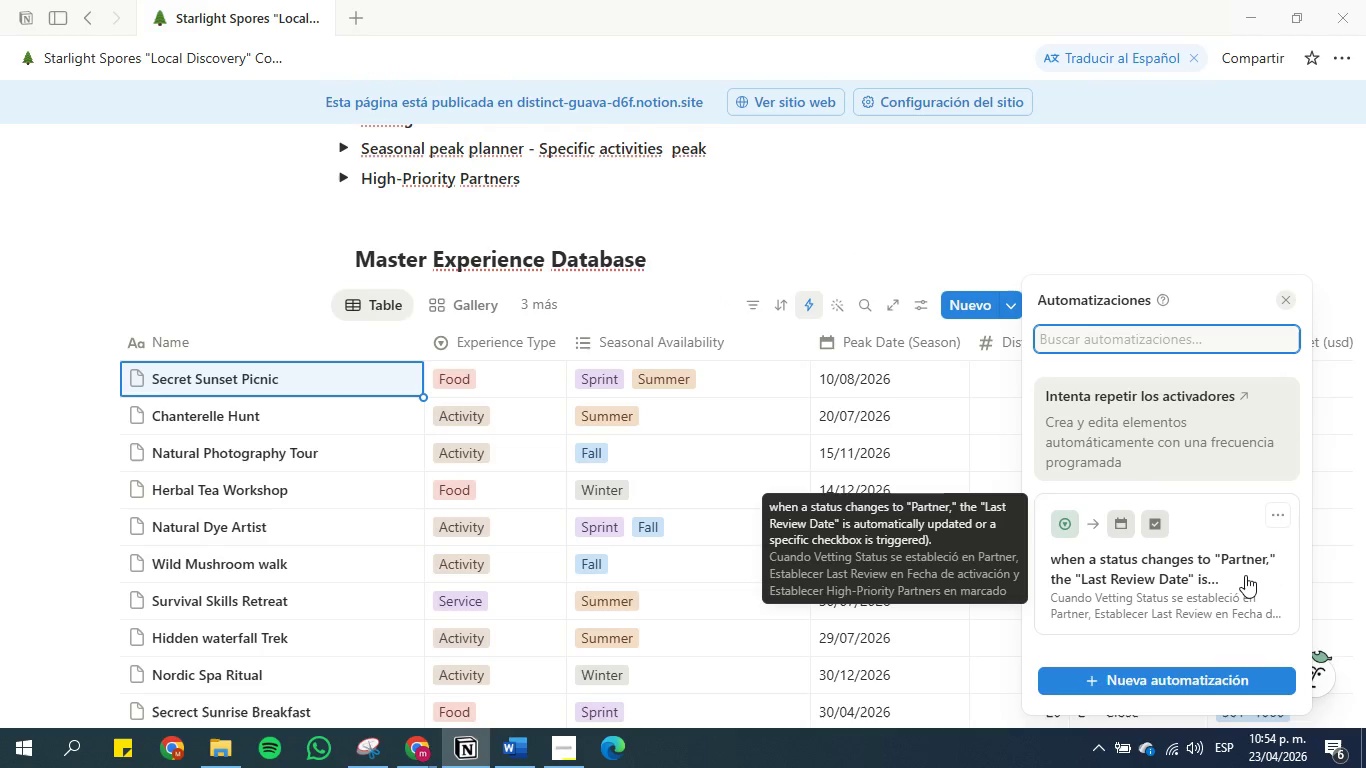 
wait(7.03)
 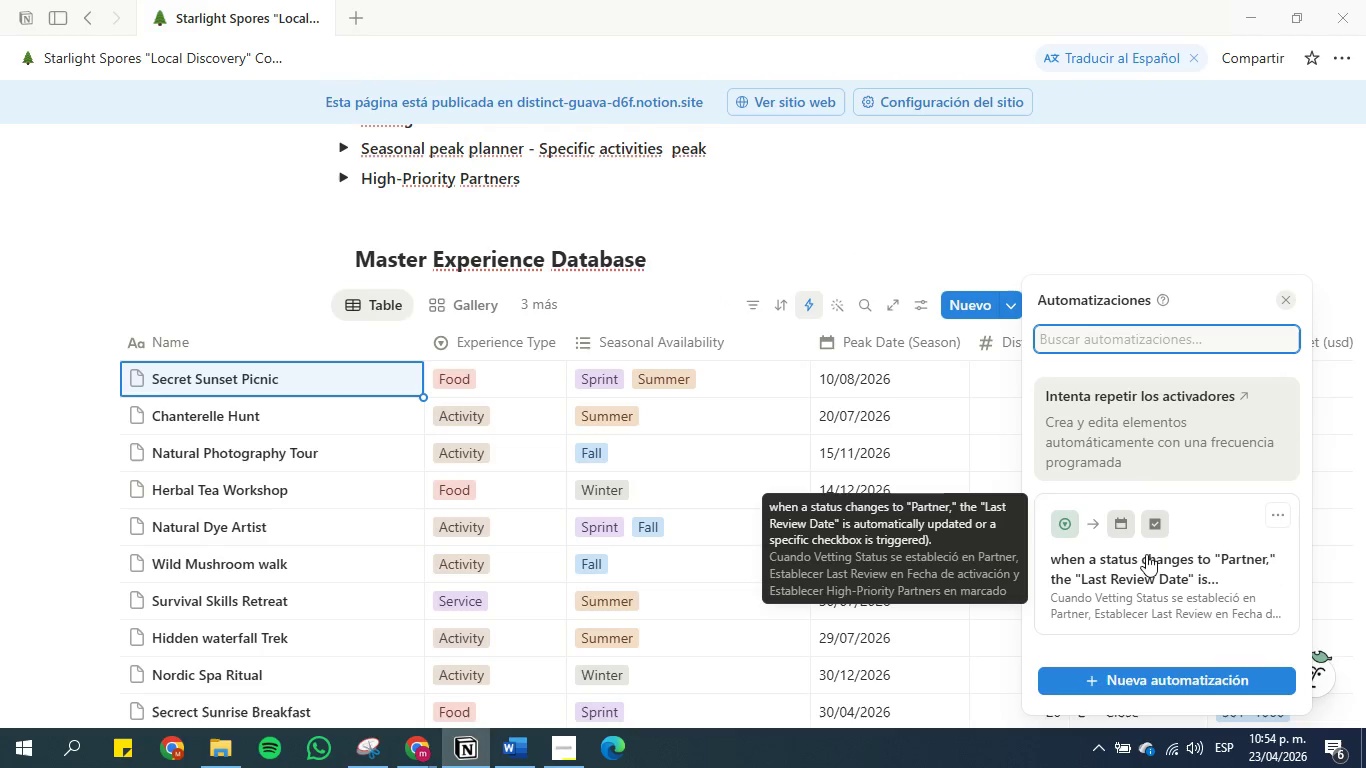 
left_click([1137, 197])
 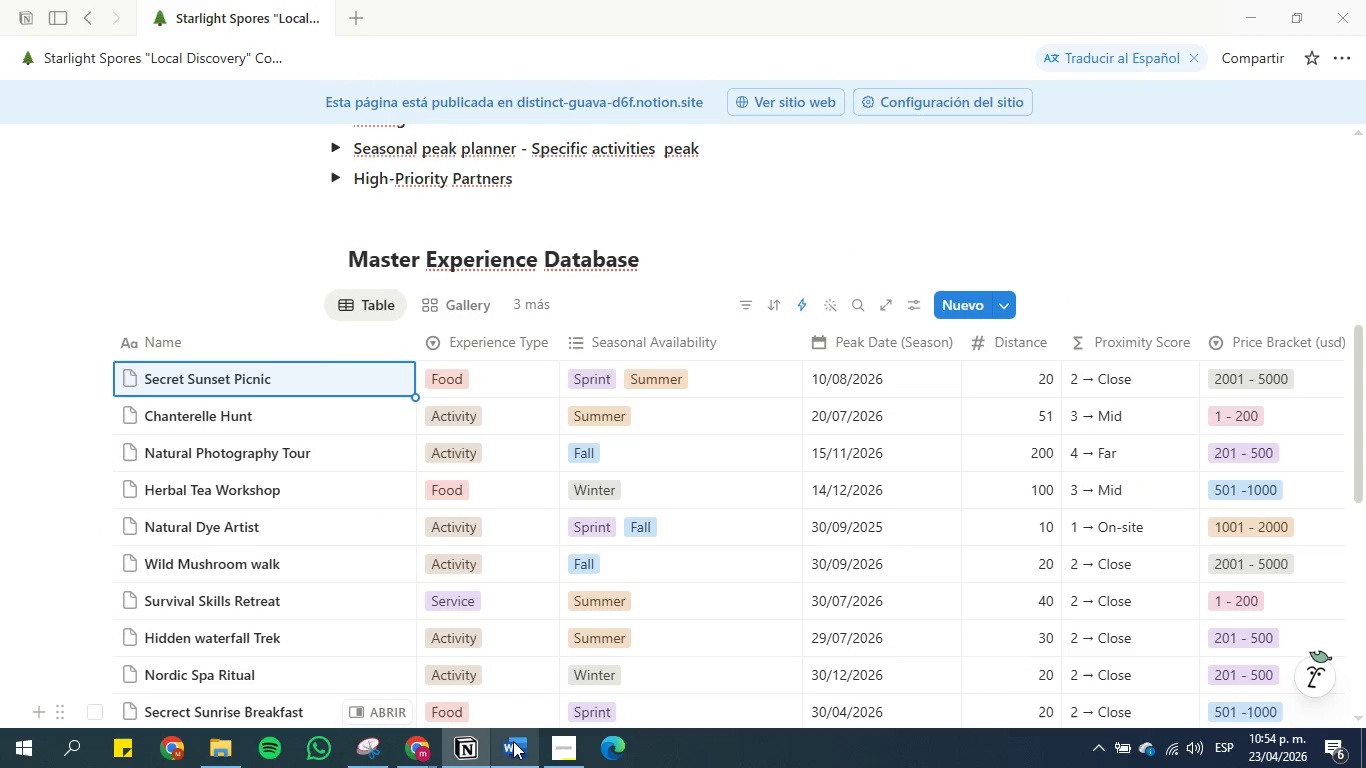 
left_click([415, 746])
 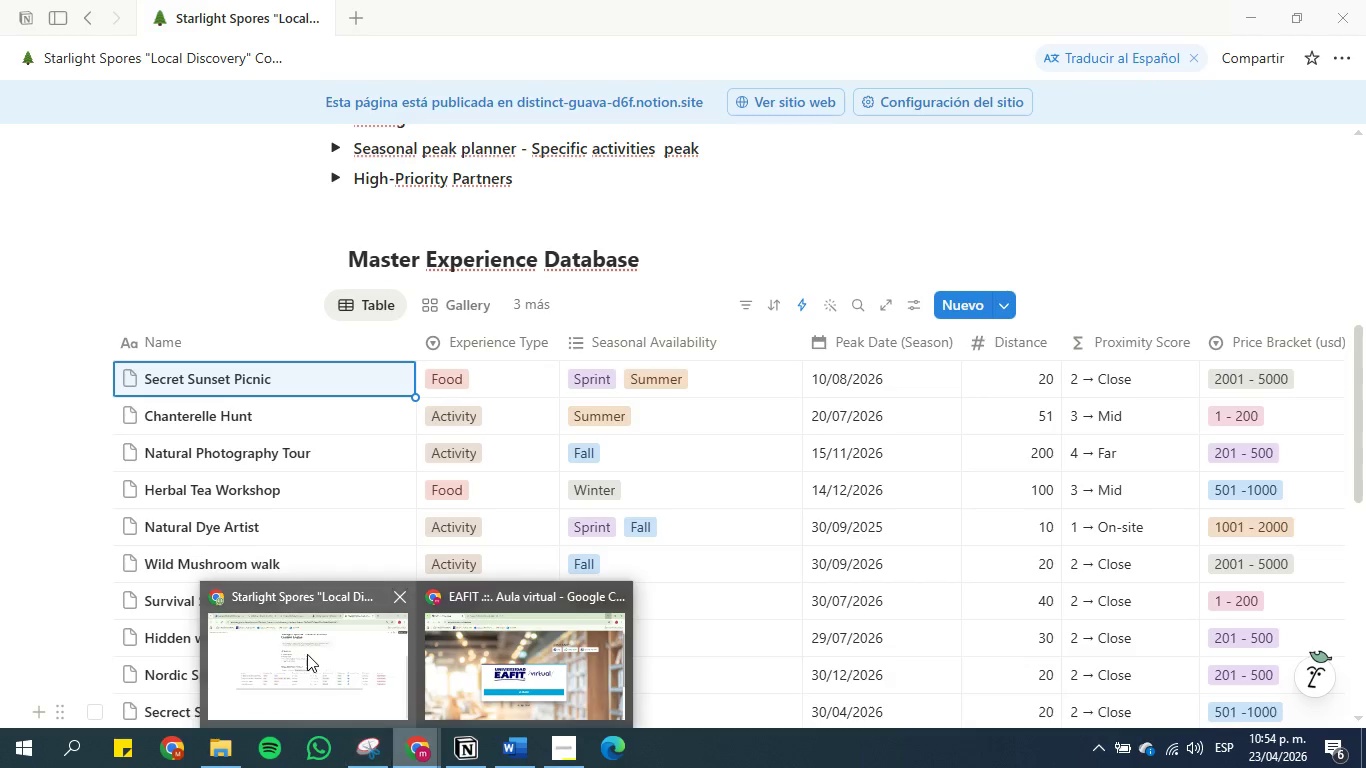 
left_click([307, 653])
 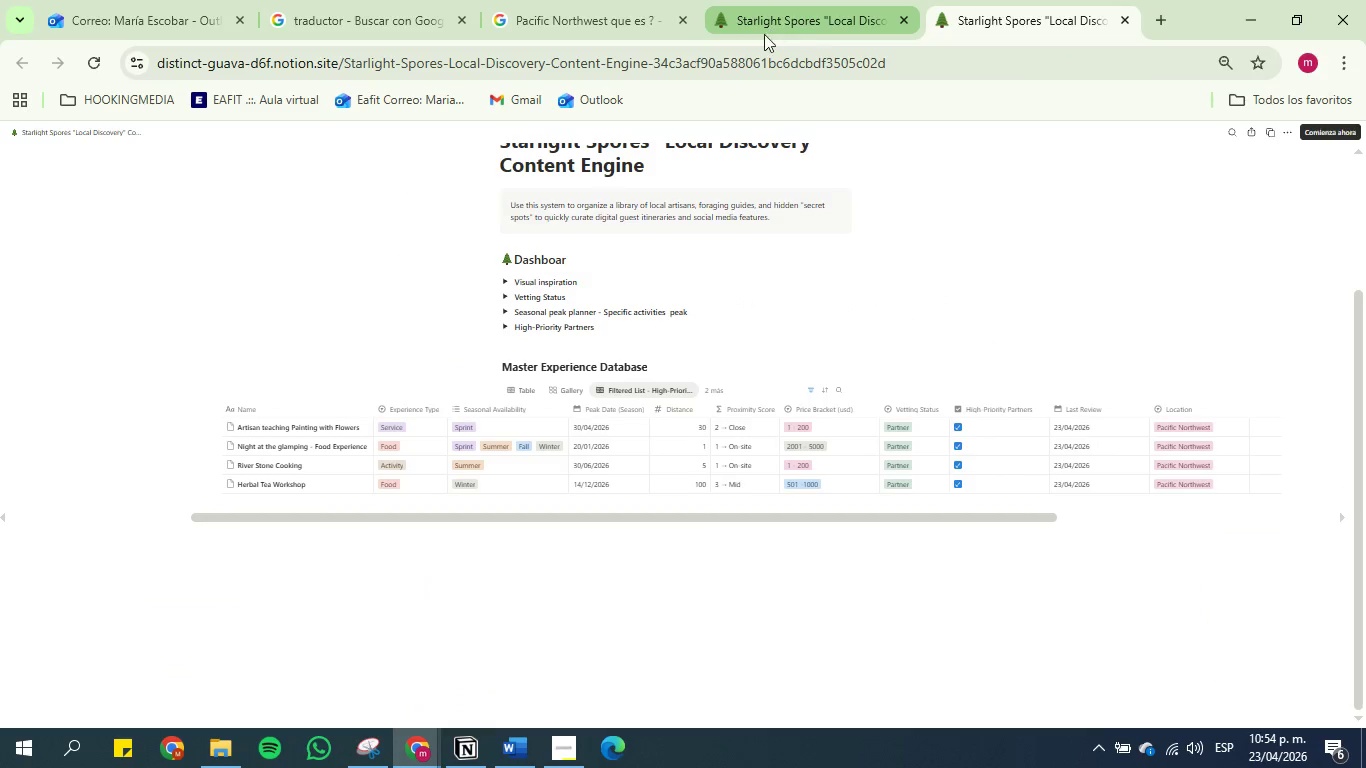 
left_click([756, 55])
 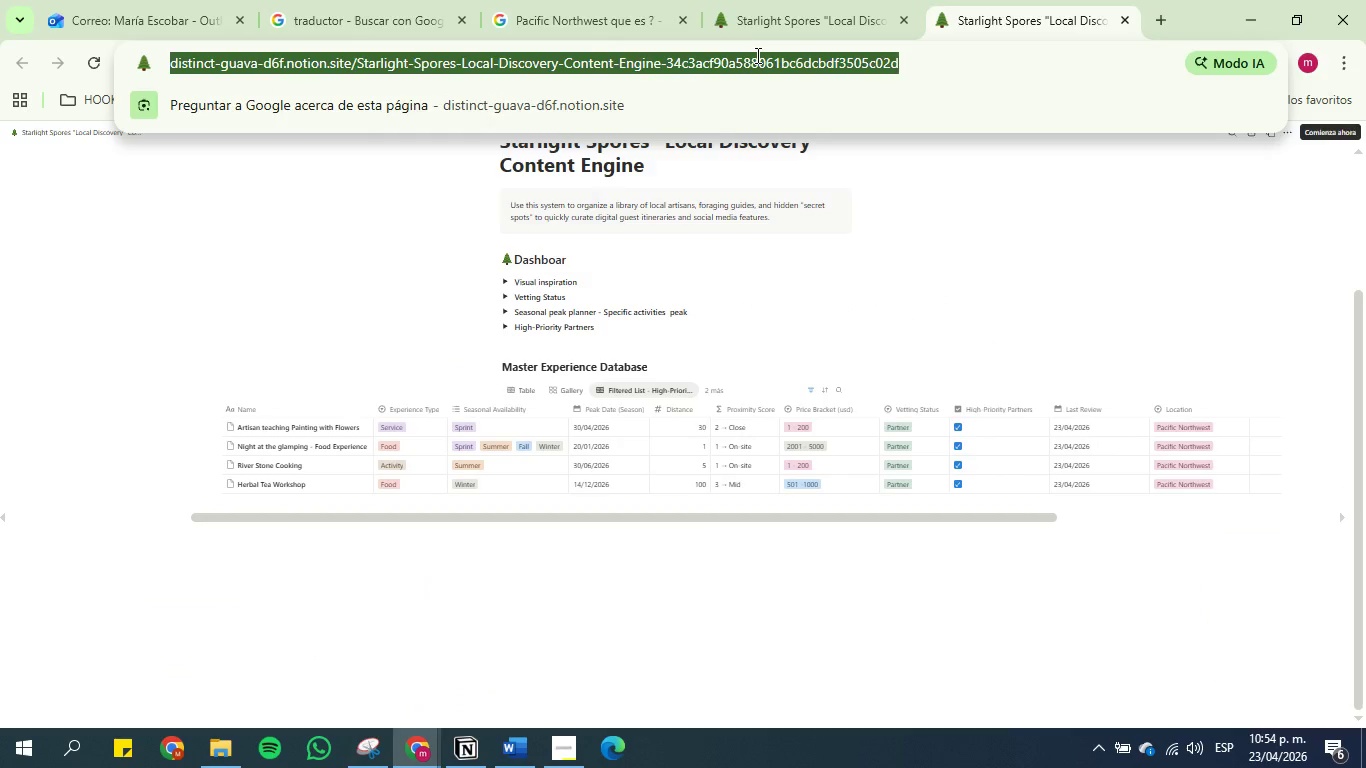 
type(loom)
 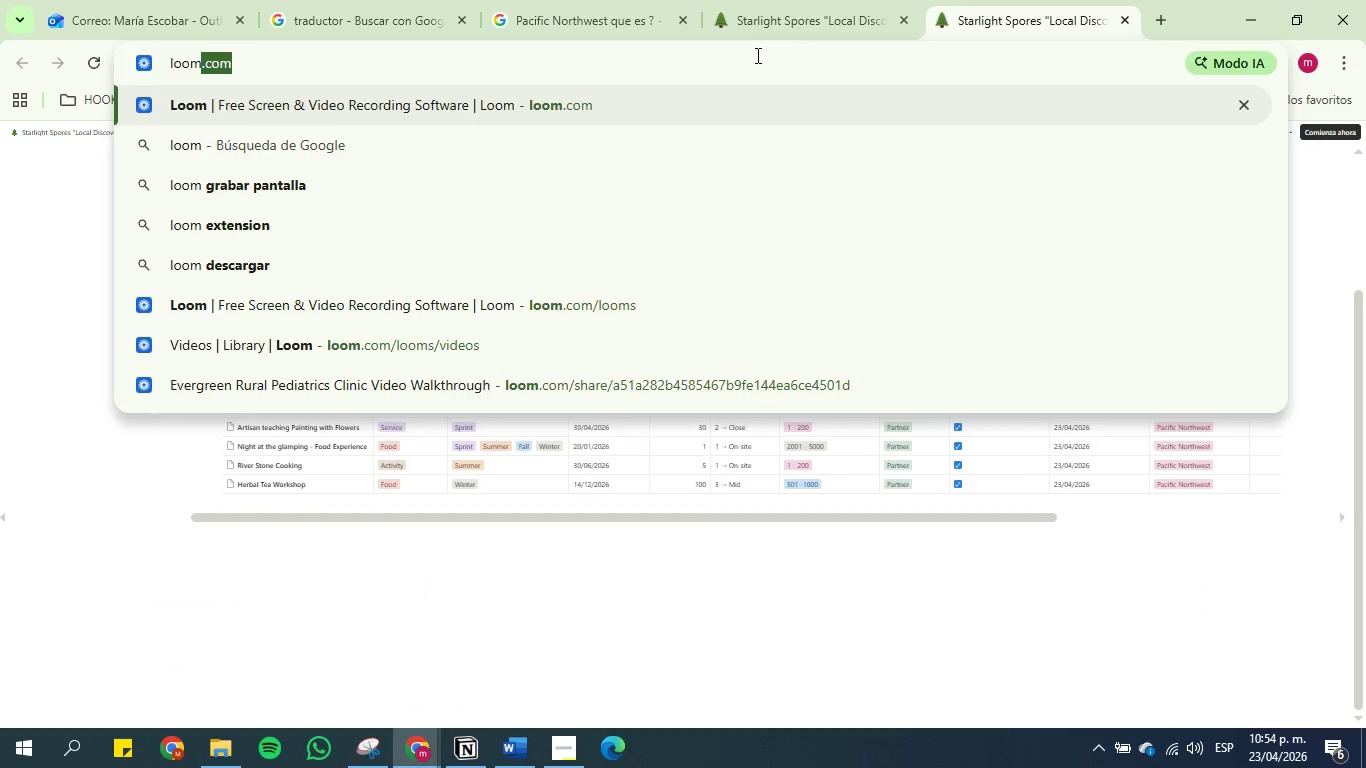 
key(Enter)
 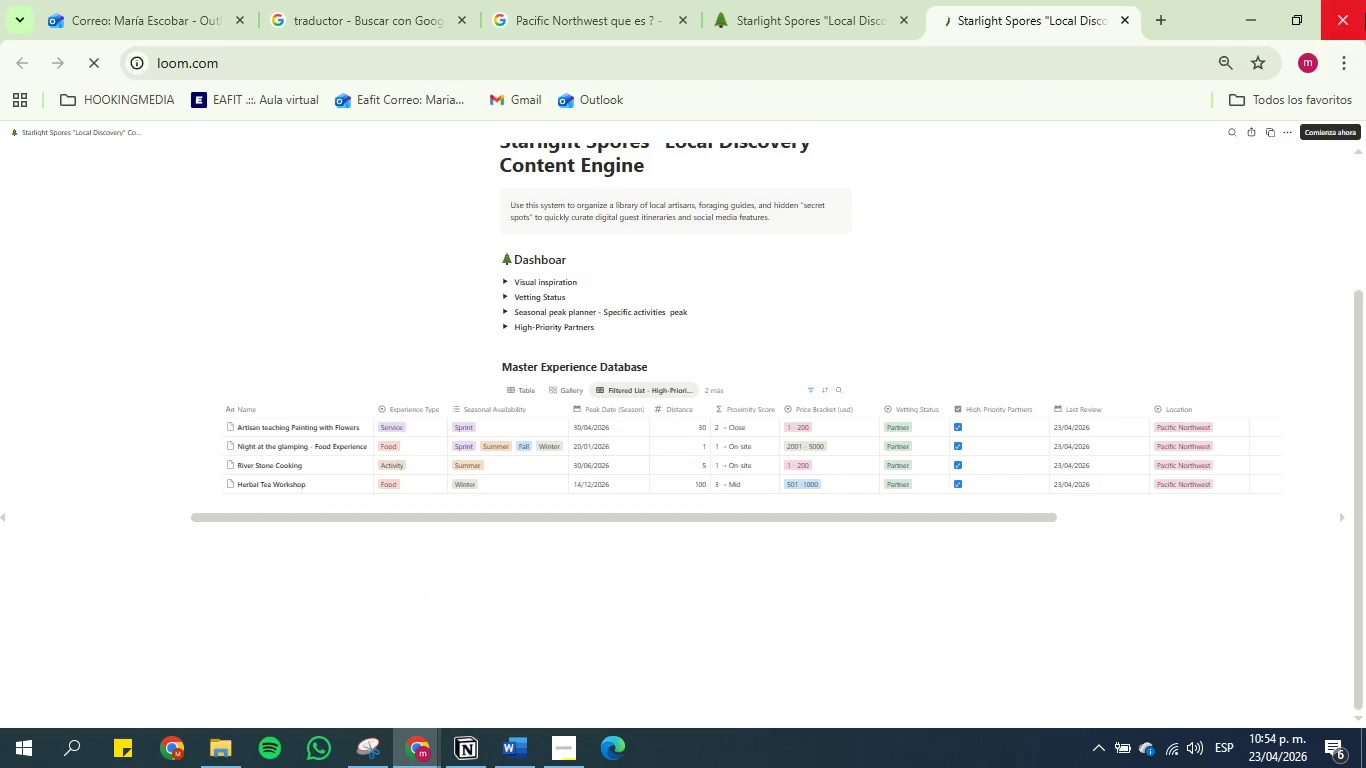 
left_click([1332, 58])
 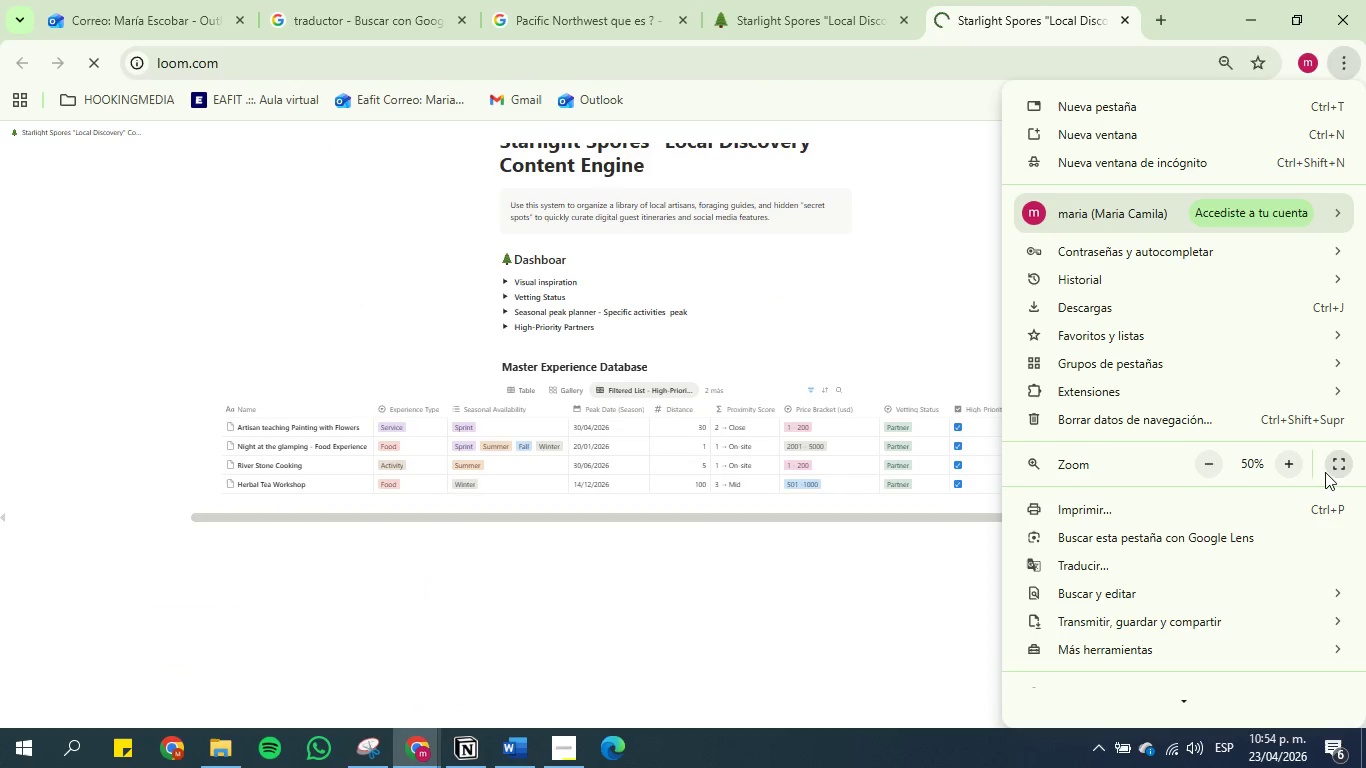 
double_click([1293, 460])
 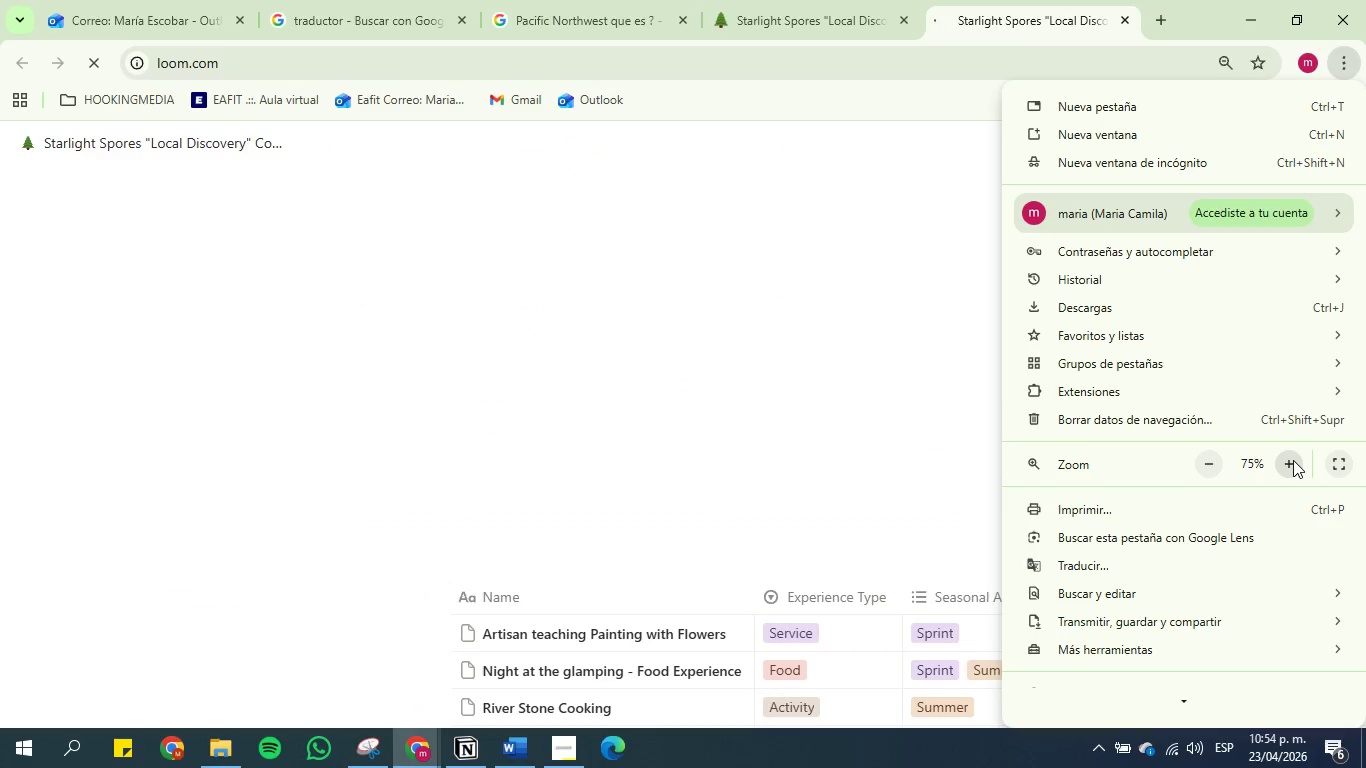 
triple_click([1293, 460])
 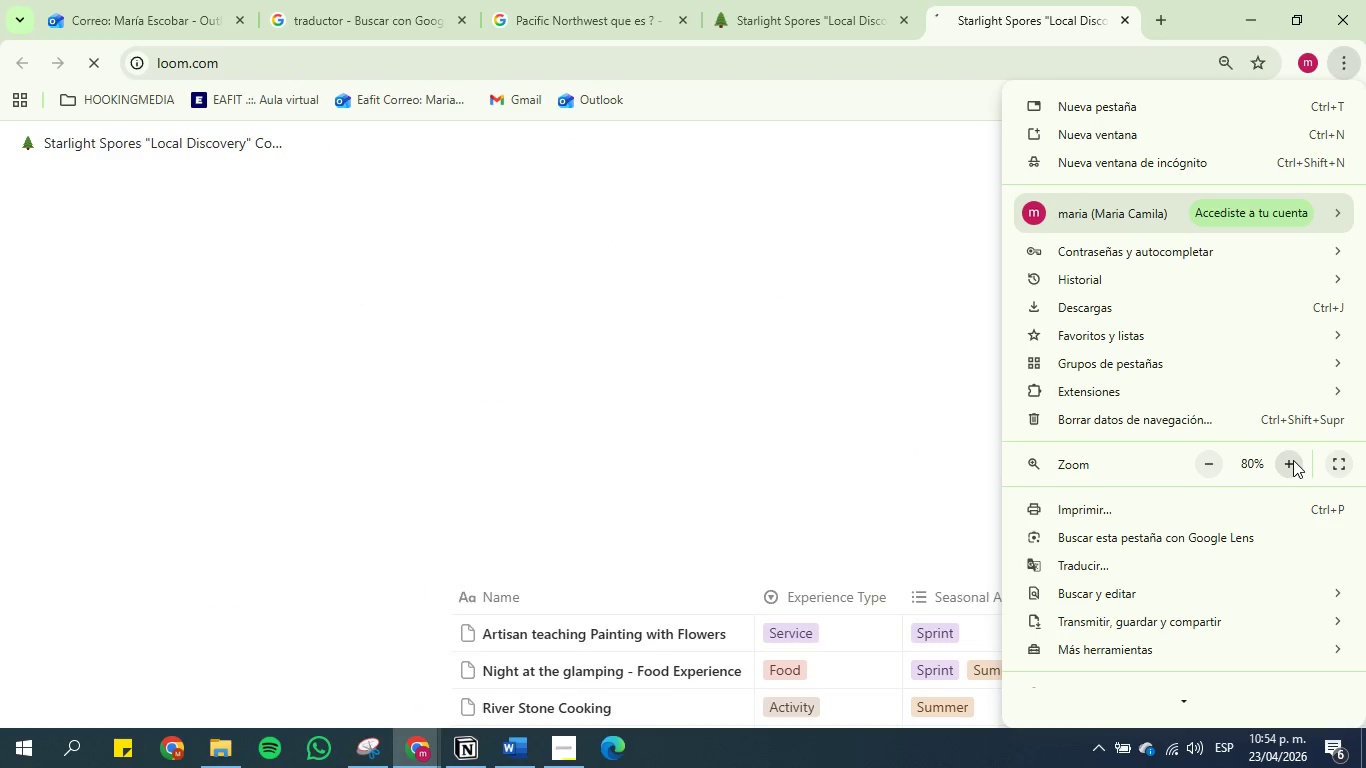 
triple_click([1293, 460])
 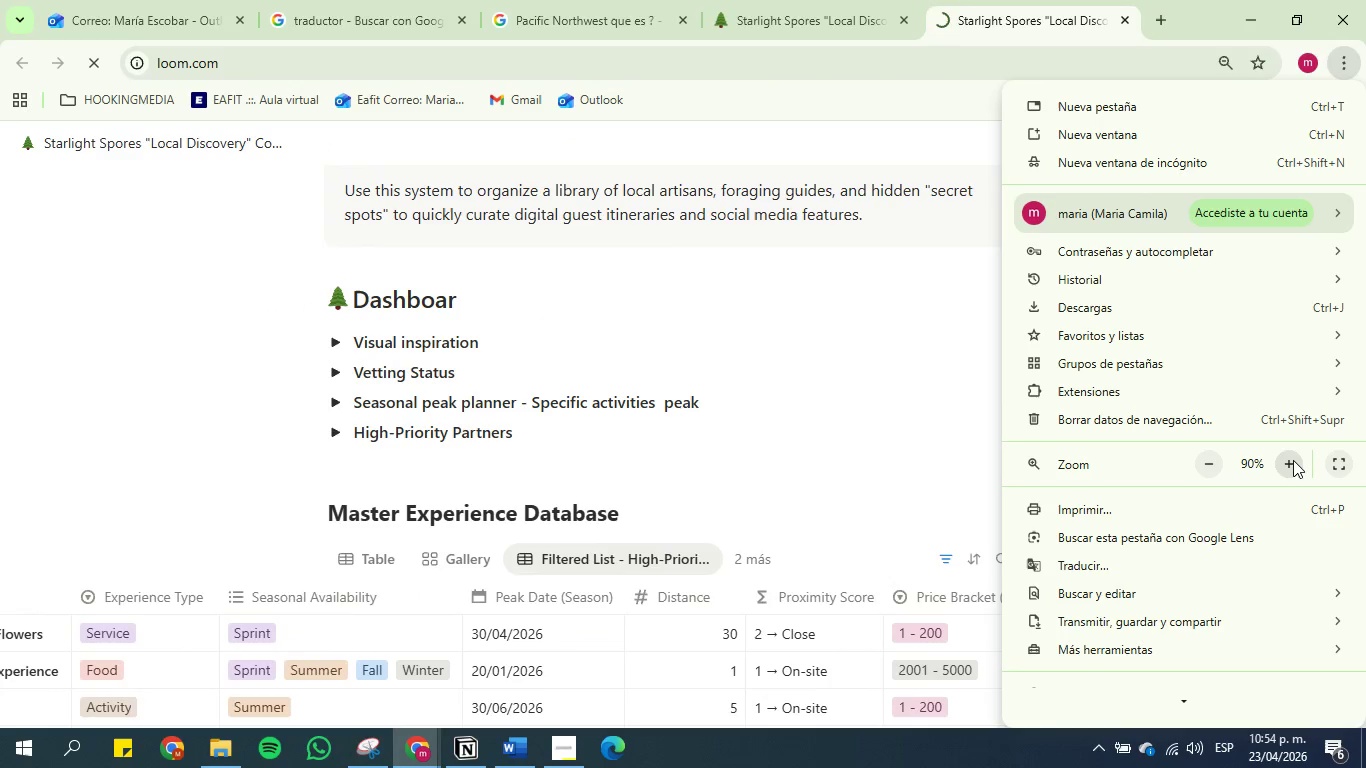 
triple_click([1293, 460])
 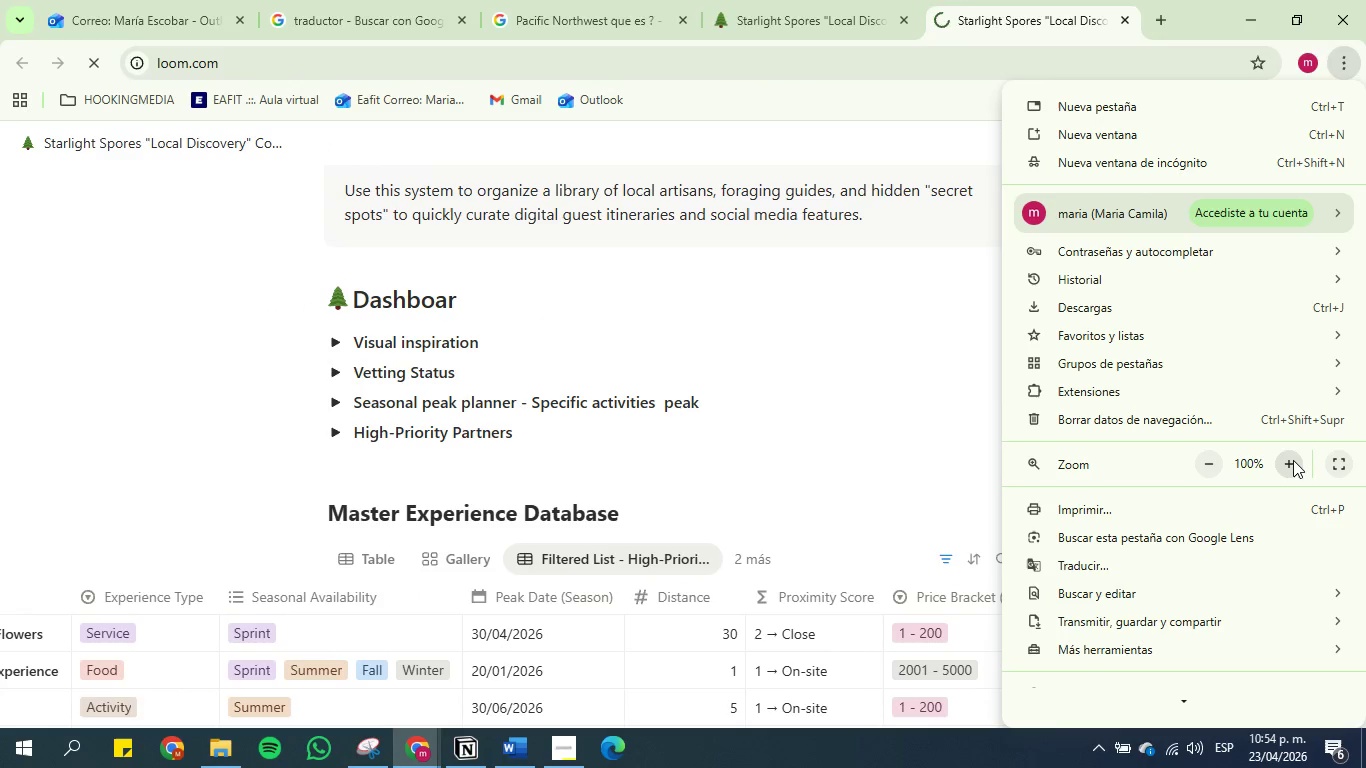 
triple_click([1293, 460])
 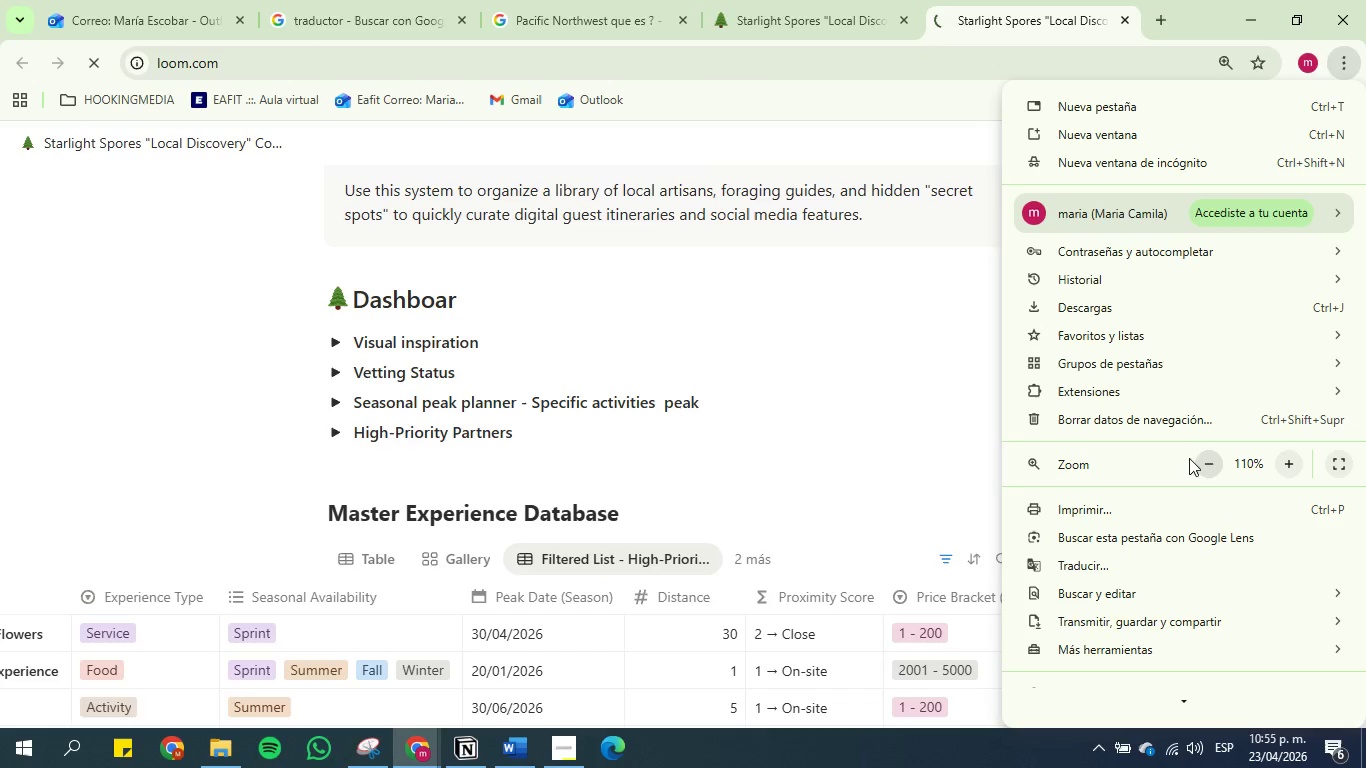 
left_click([1223, 468])
 